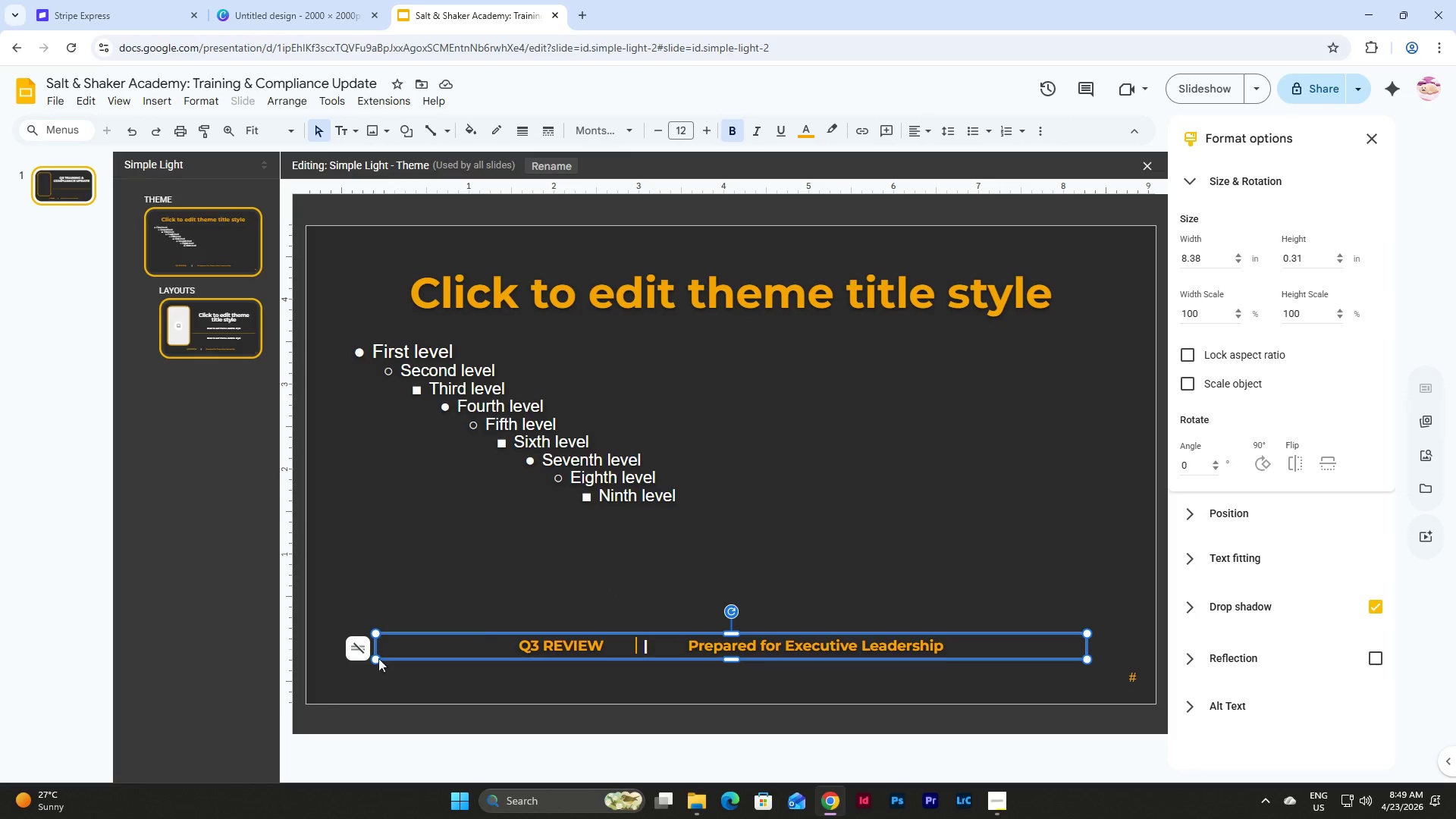 
left_click([368, 651])
 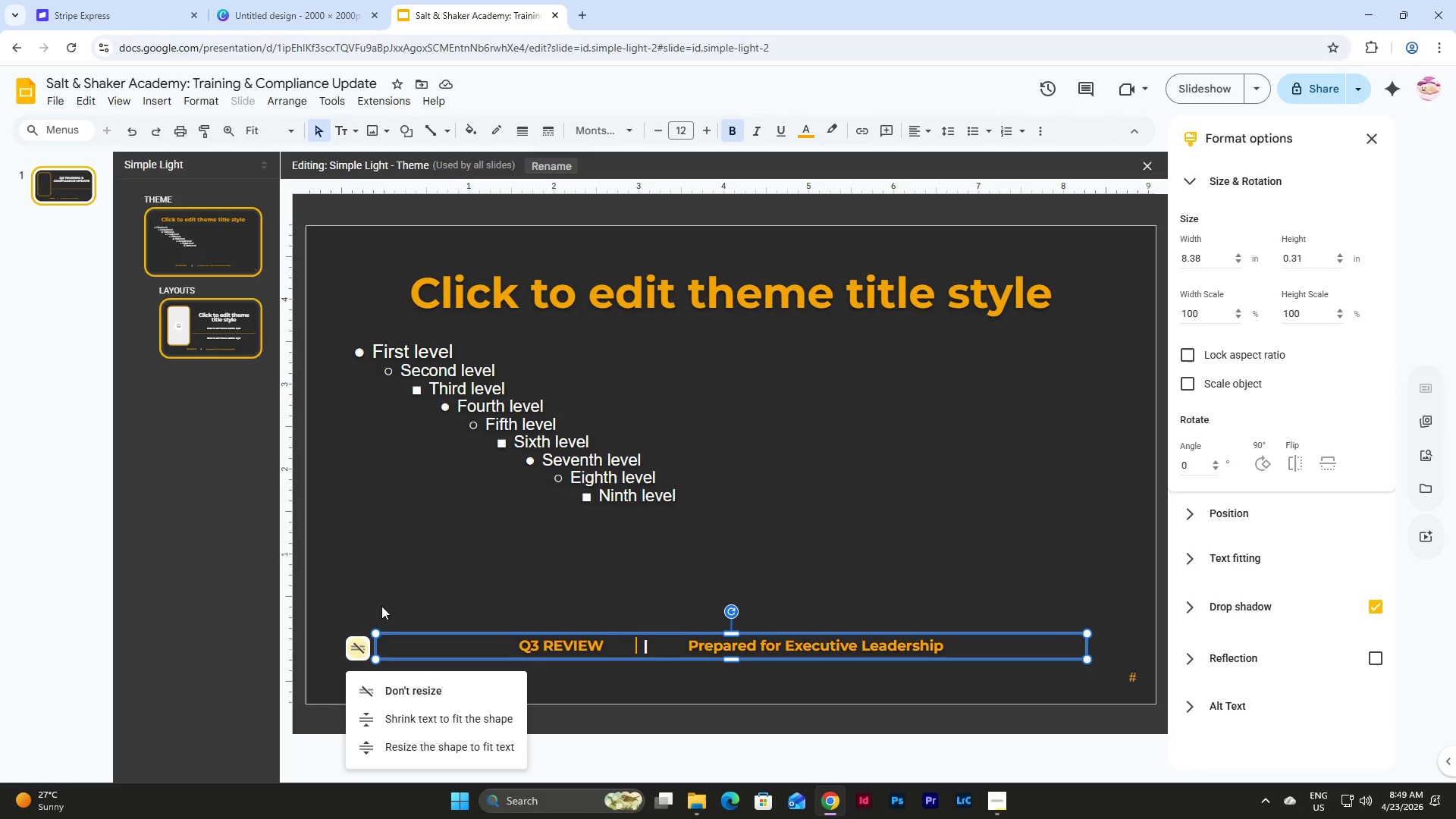 
left_click([385, 607])
 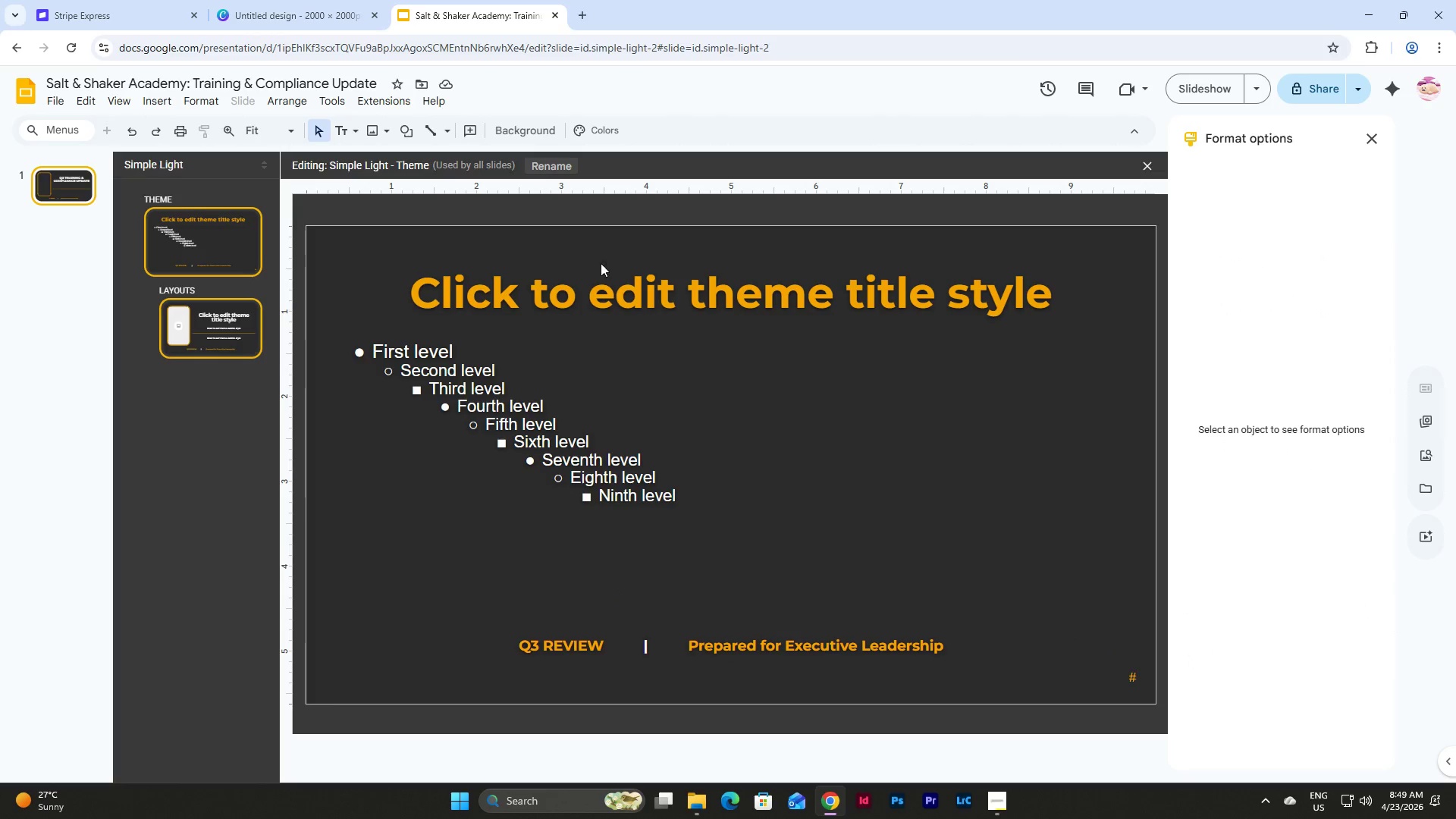 
left_click([598, 288])
 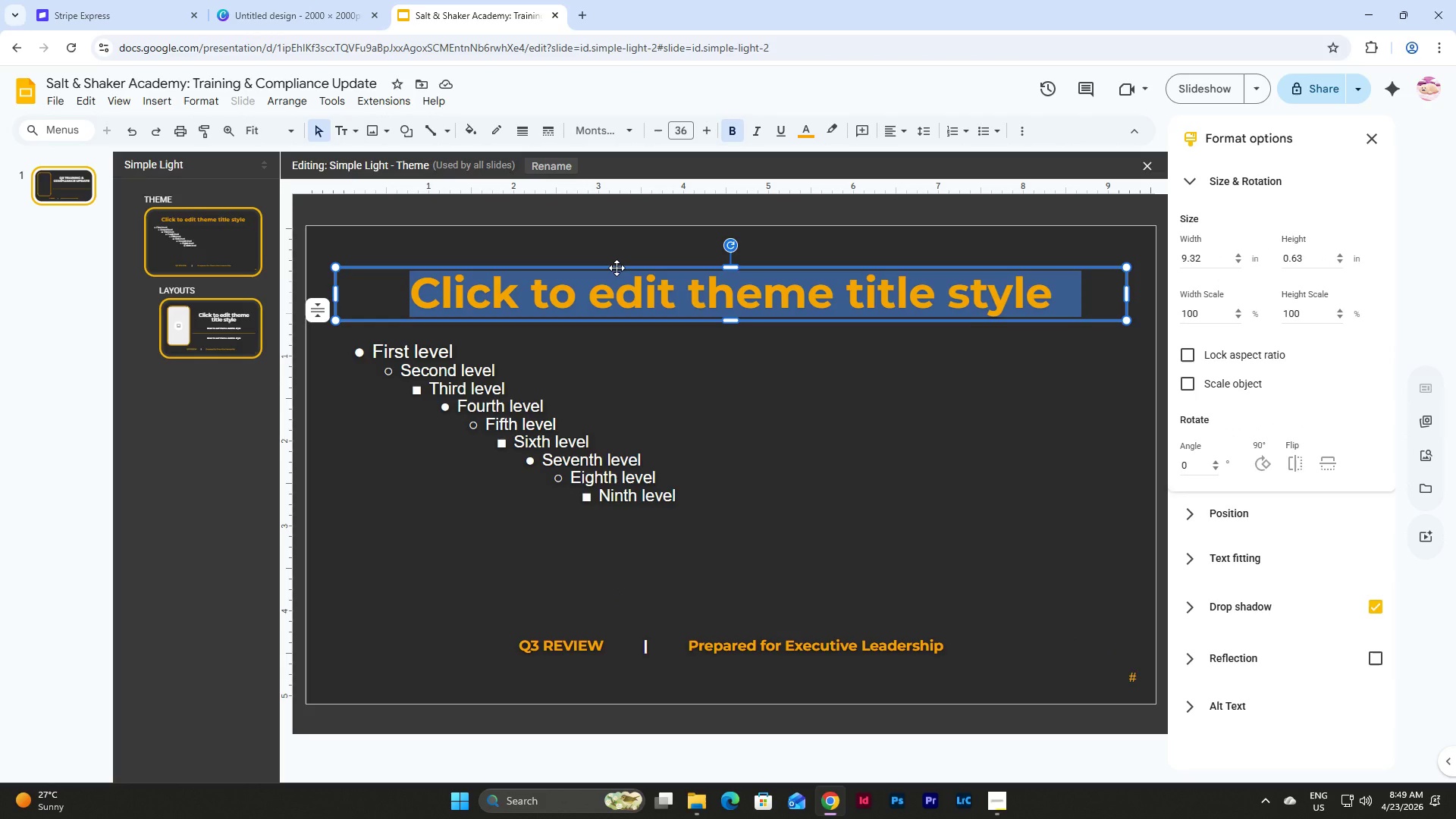 
left_click([617, 268])
 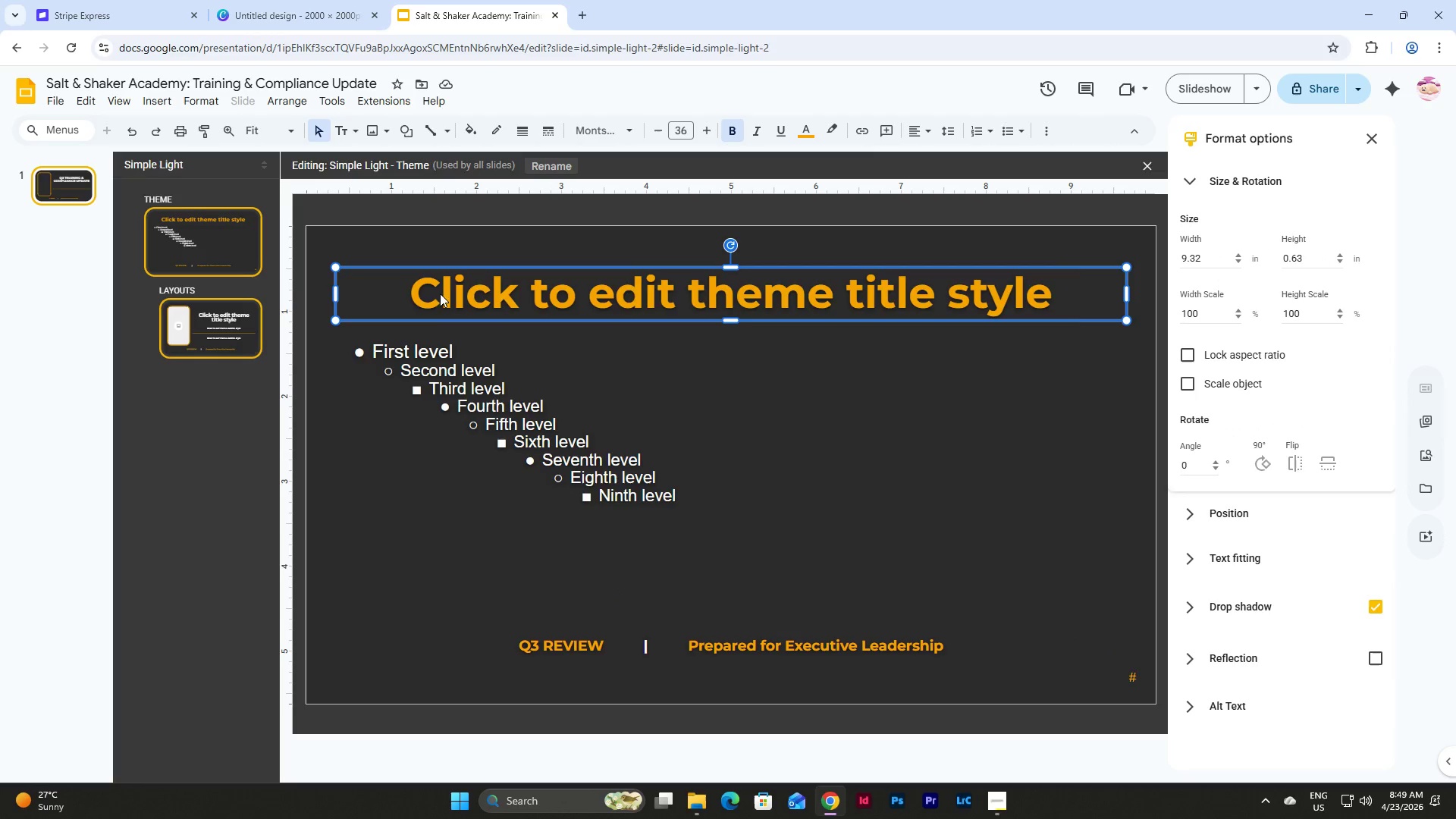 
left_click([436, 291])
 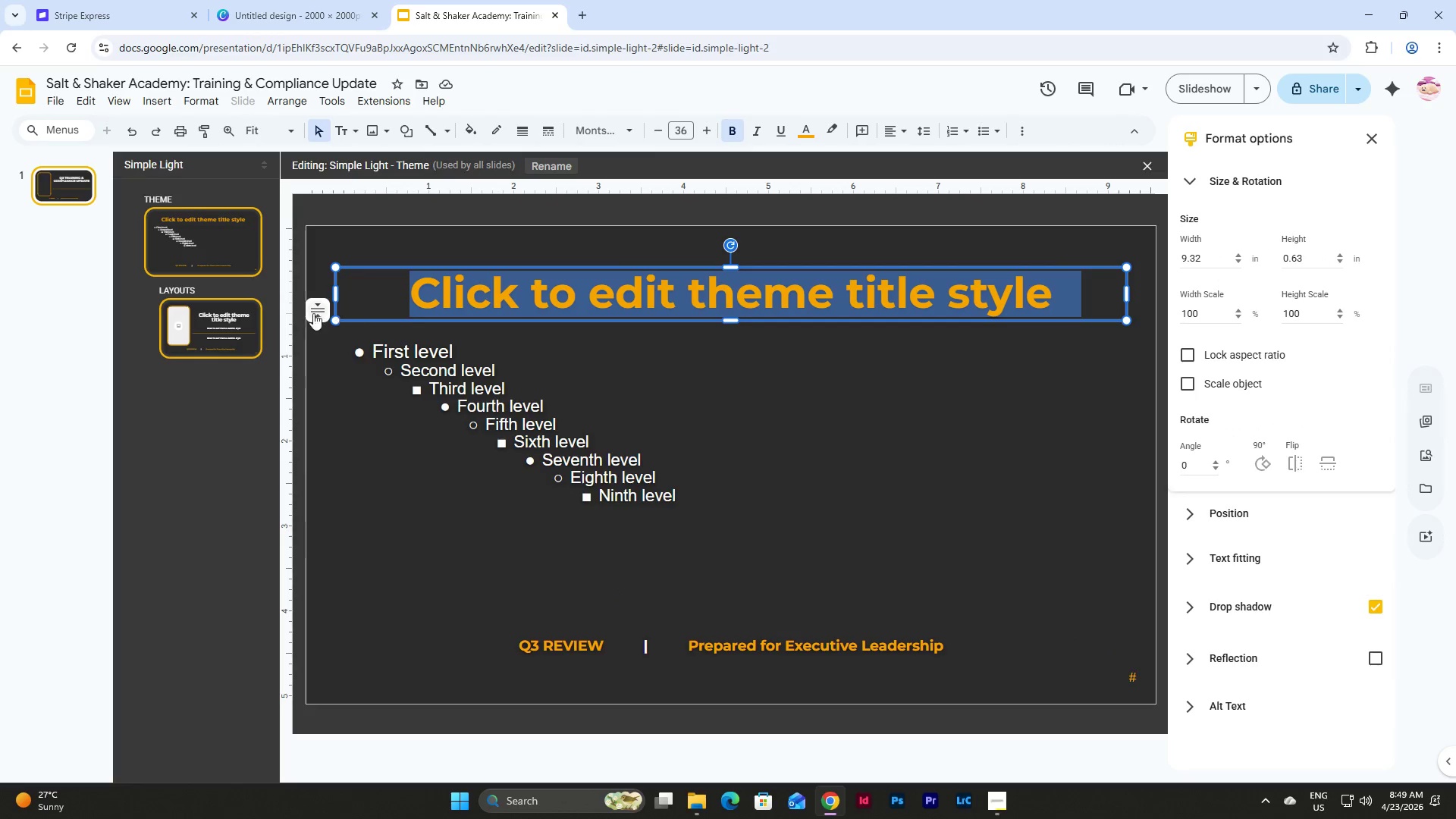 
left_click([303, 309])
 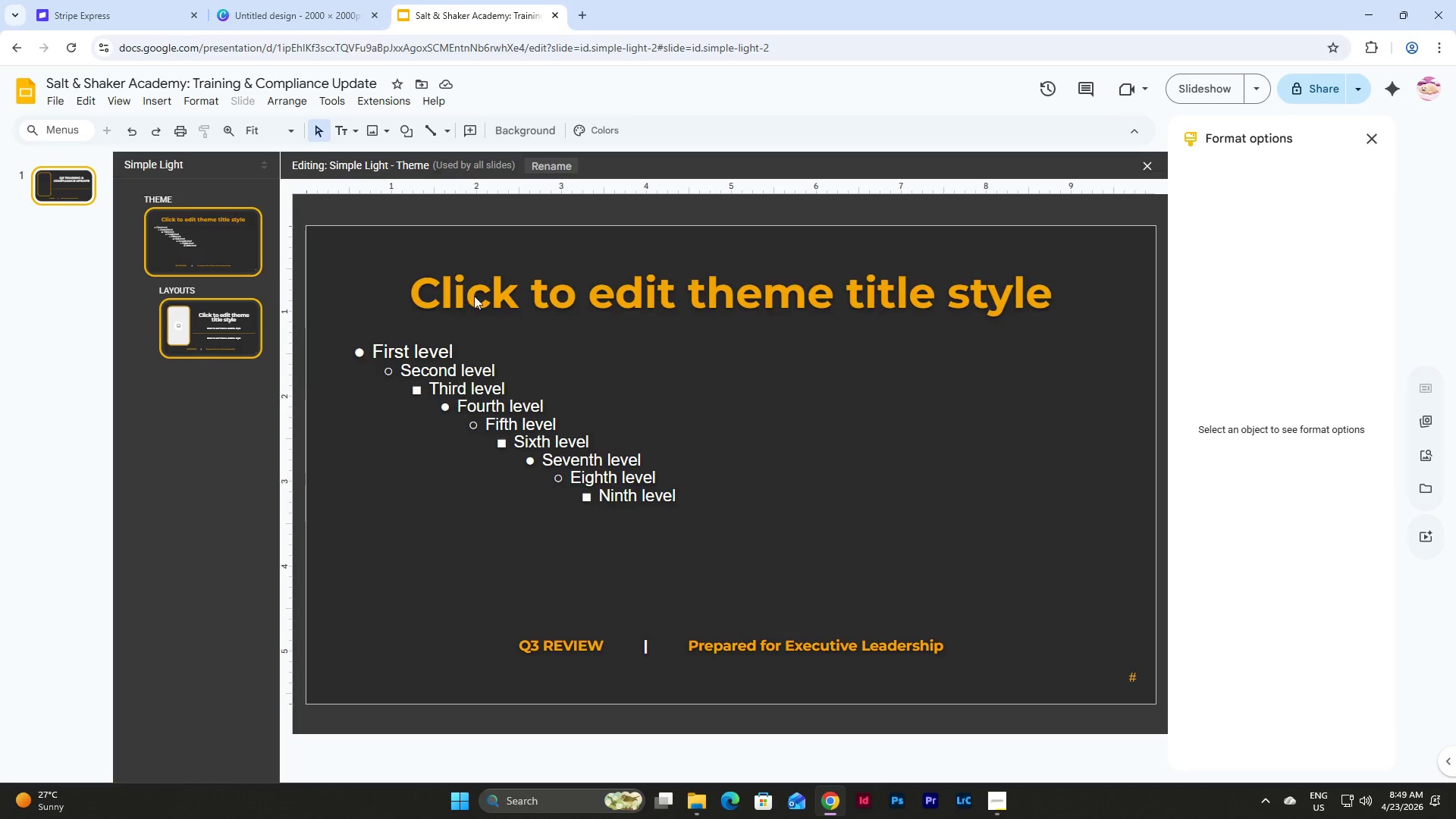 
left_click([474, 296])
 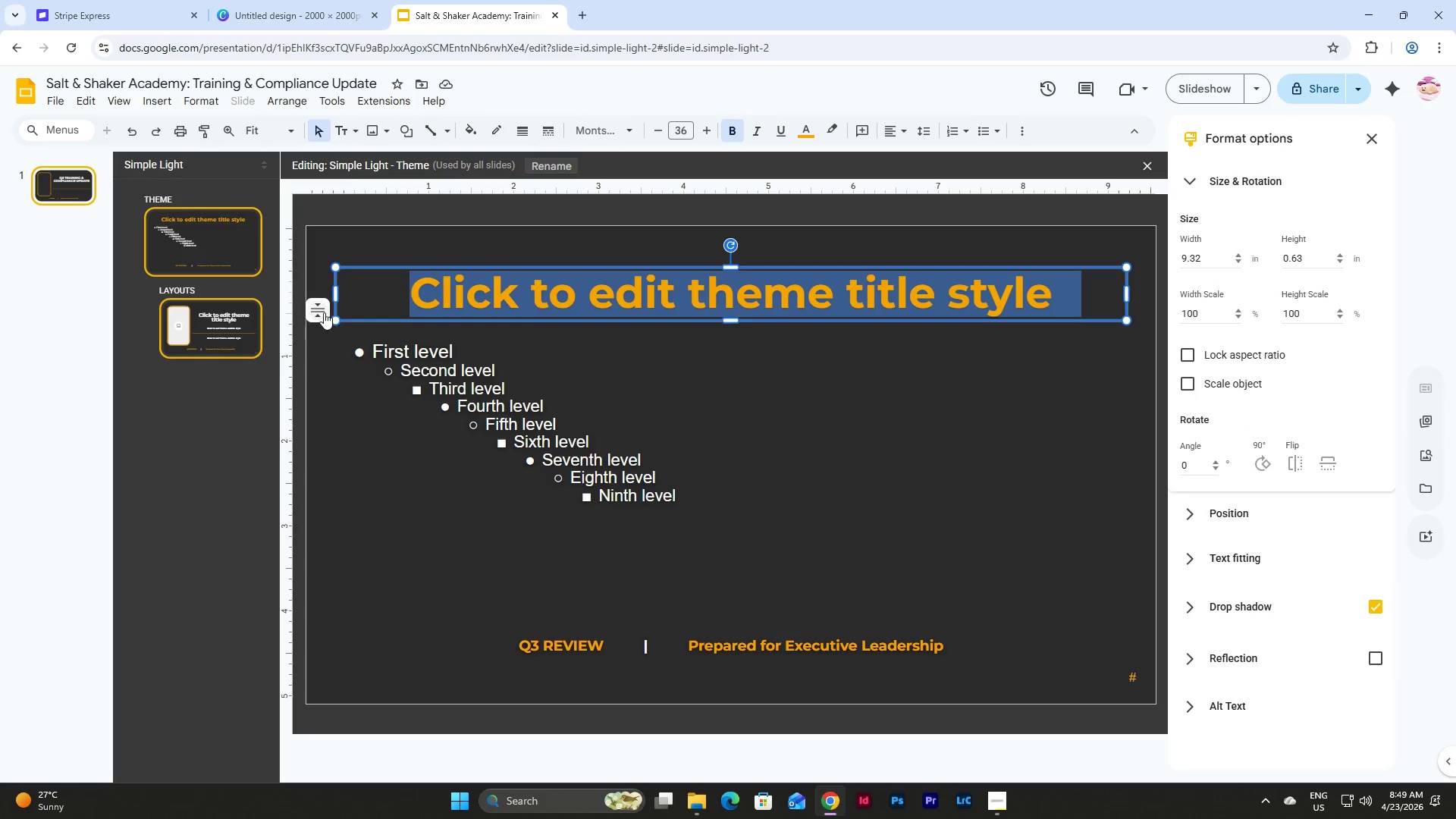 
left_click([324, 312])
 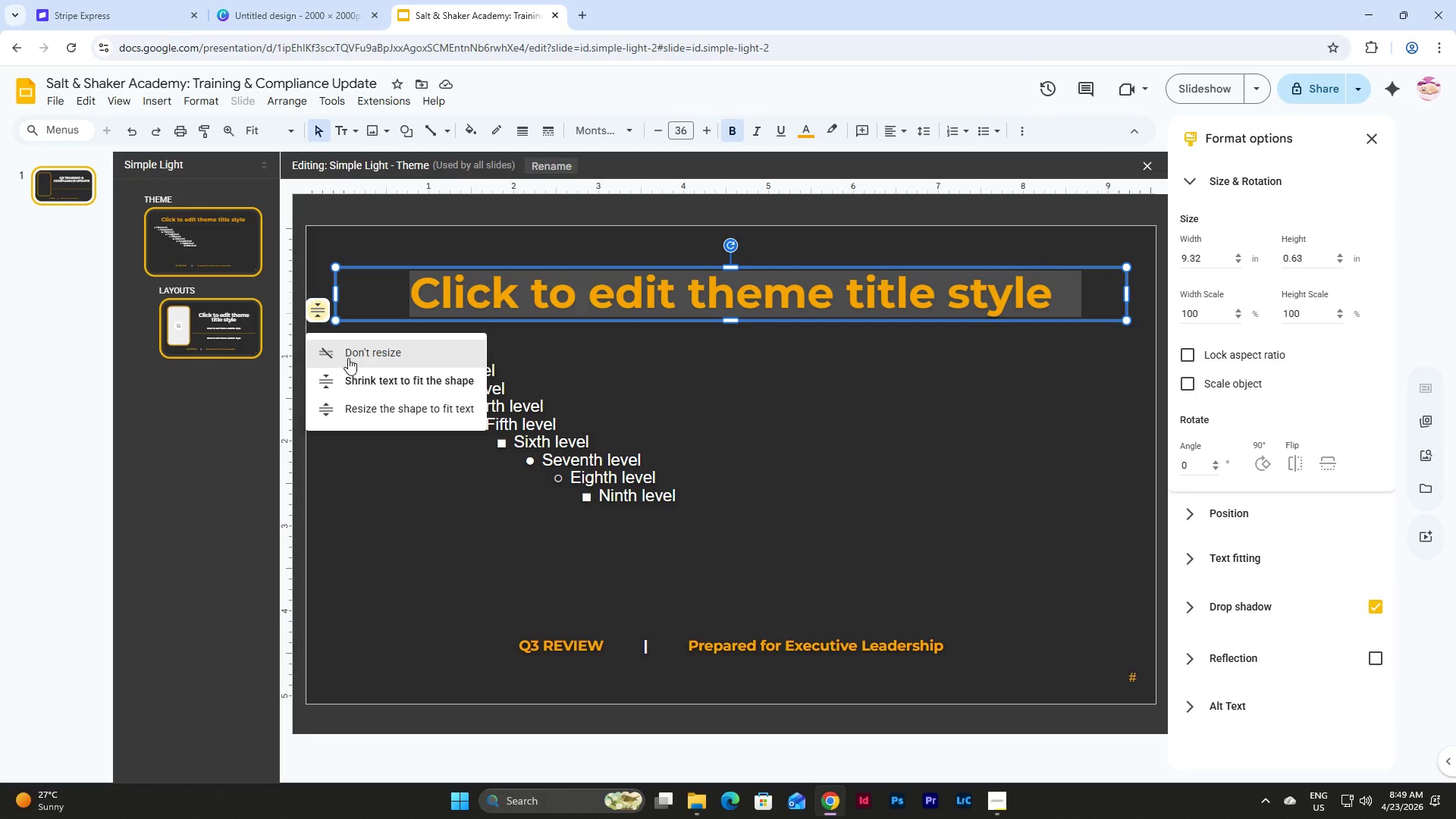 
left_click([348, 358])
 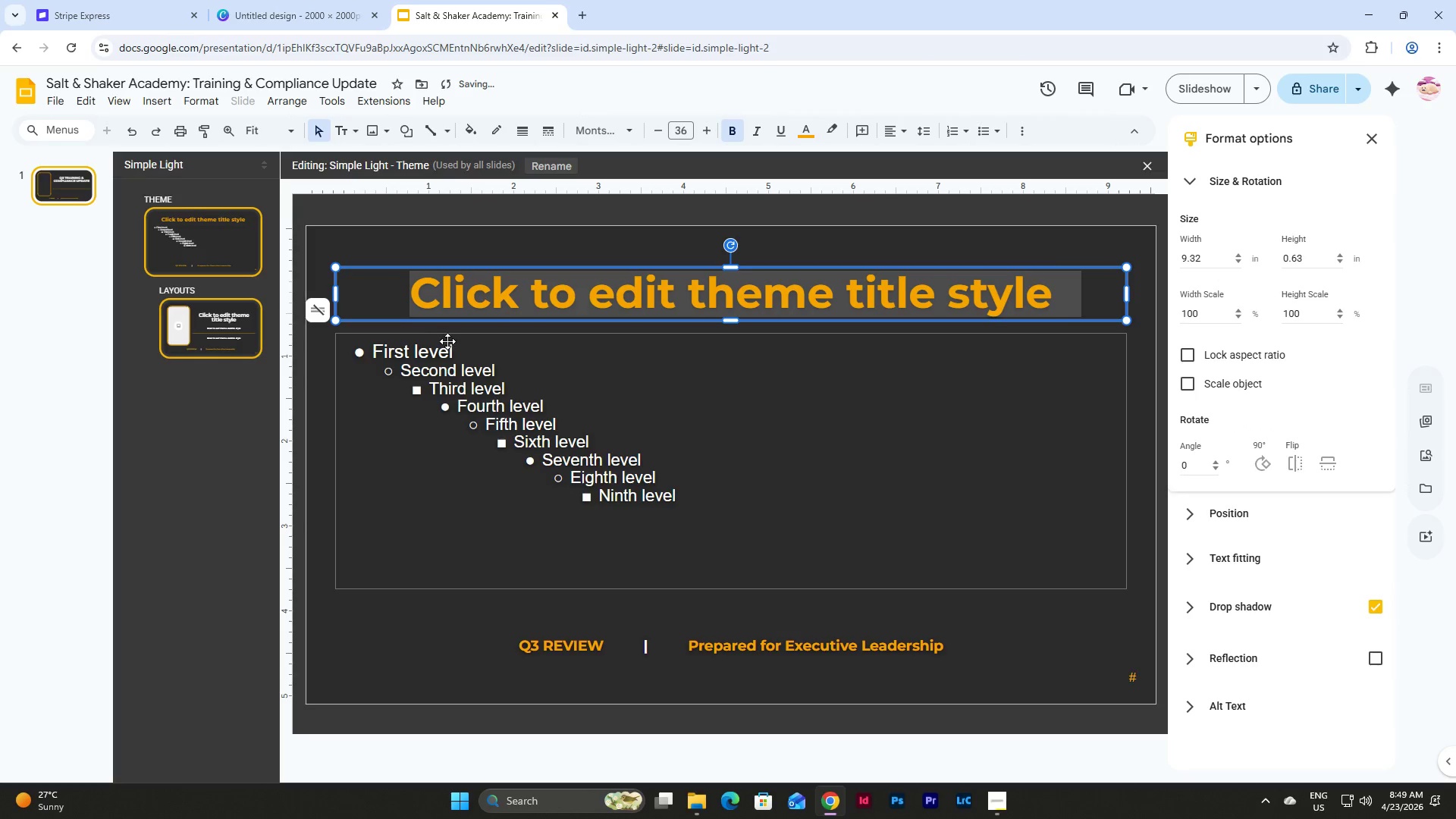 
left_click([447, 341])
 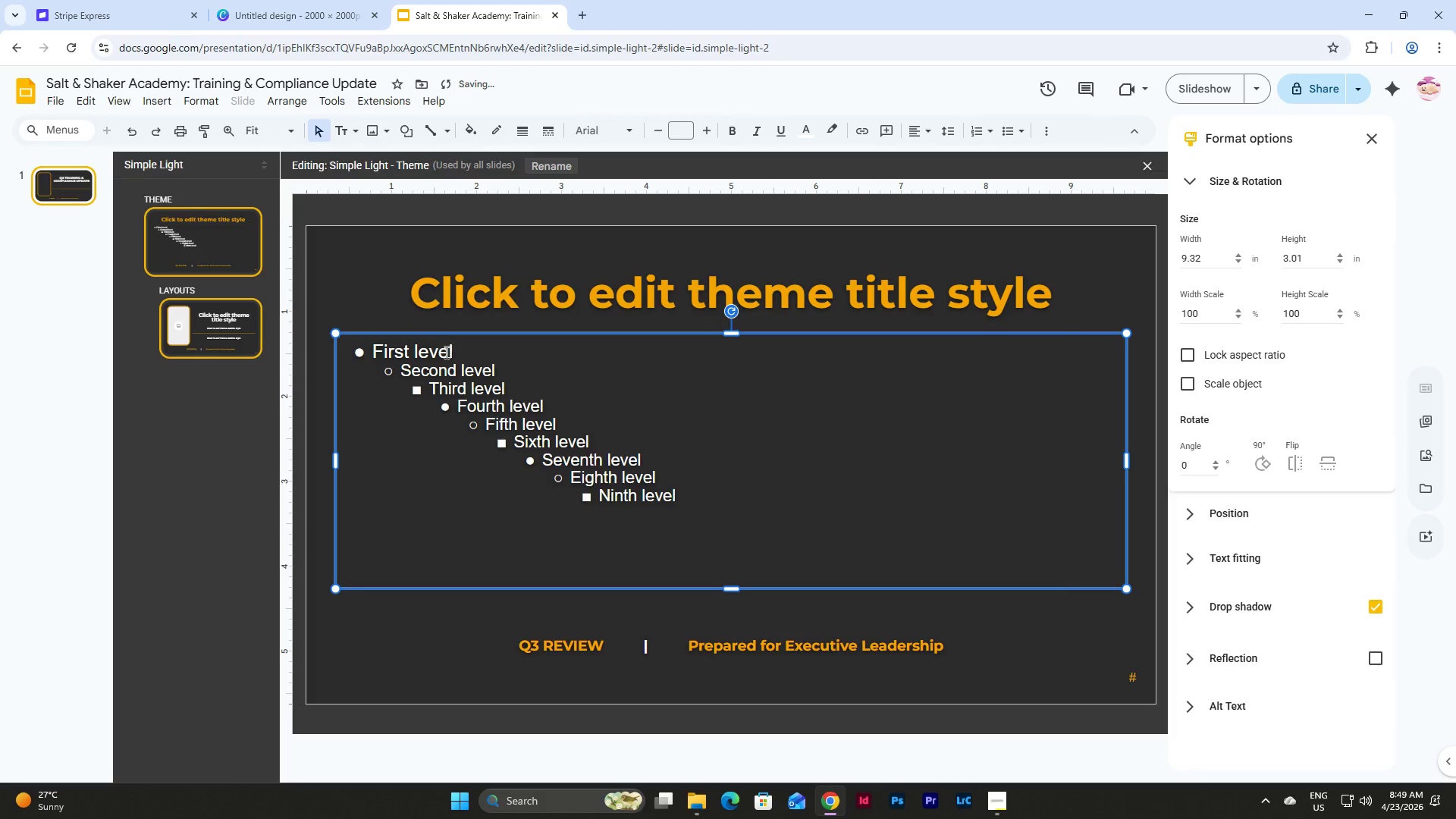 
left_click([445, 352])
 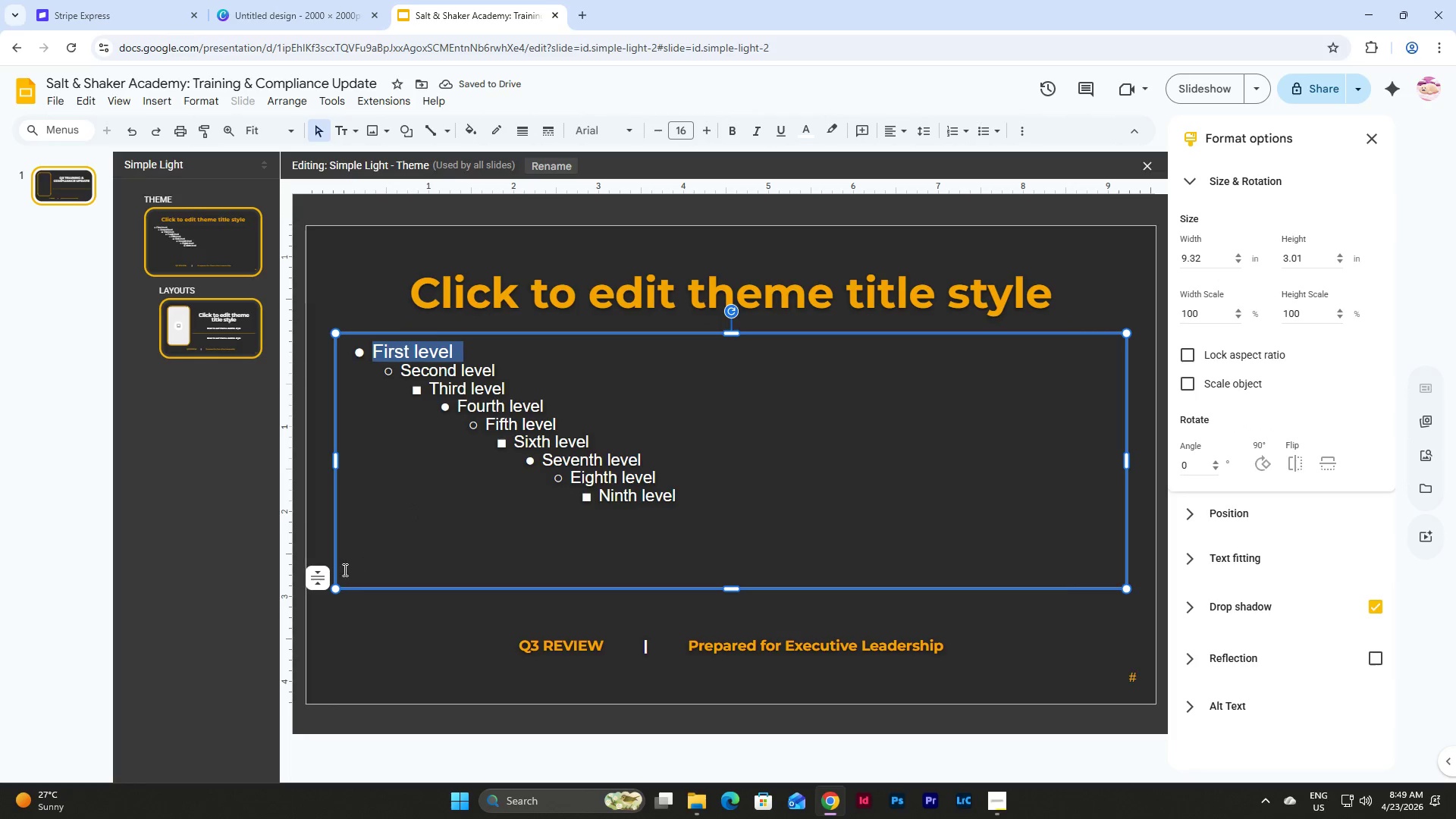 
left_click([321, 577])
 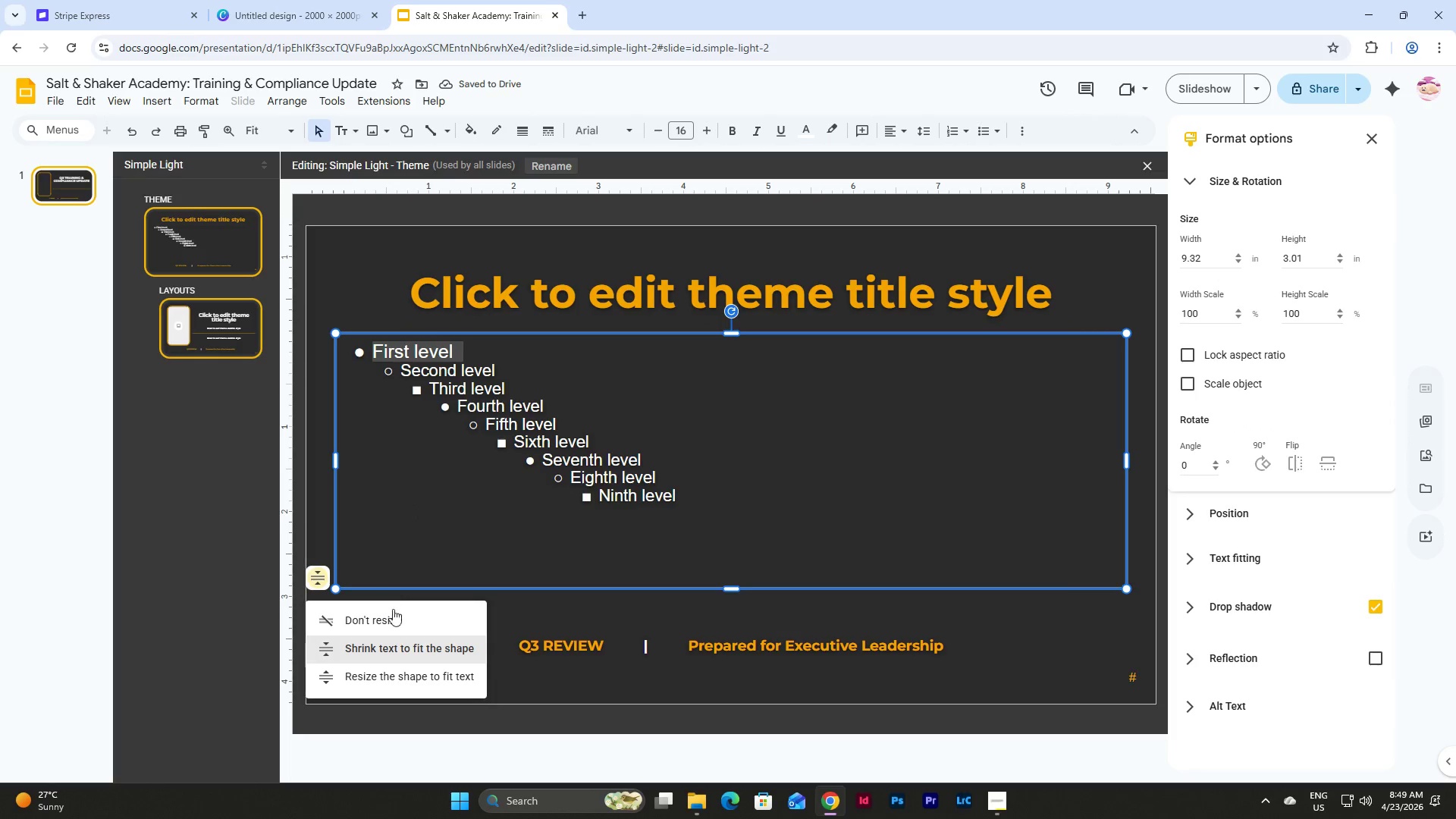 
left_click([394, 613])
 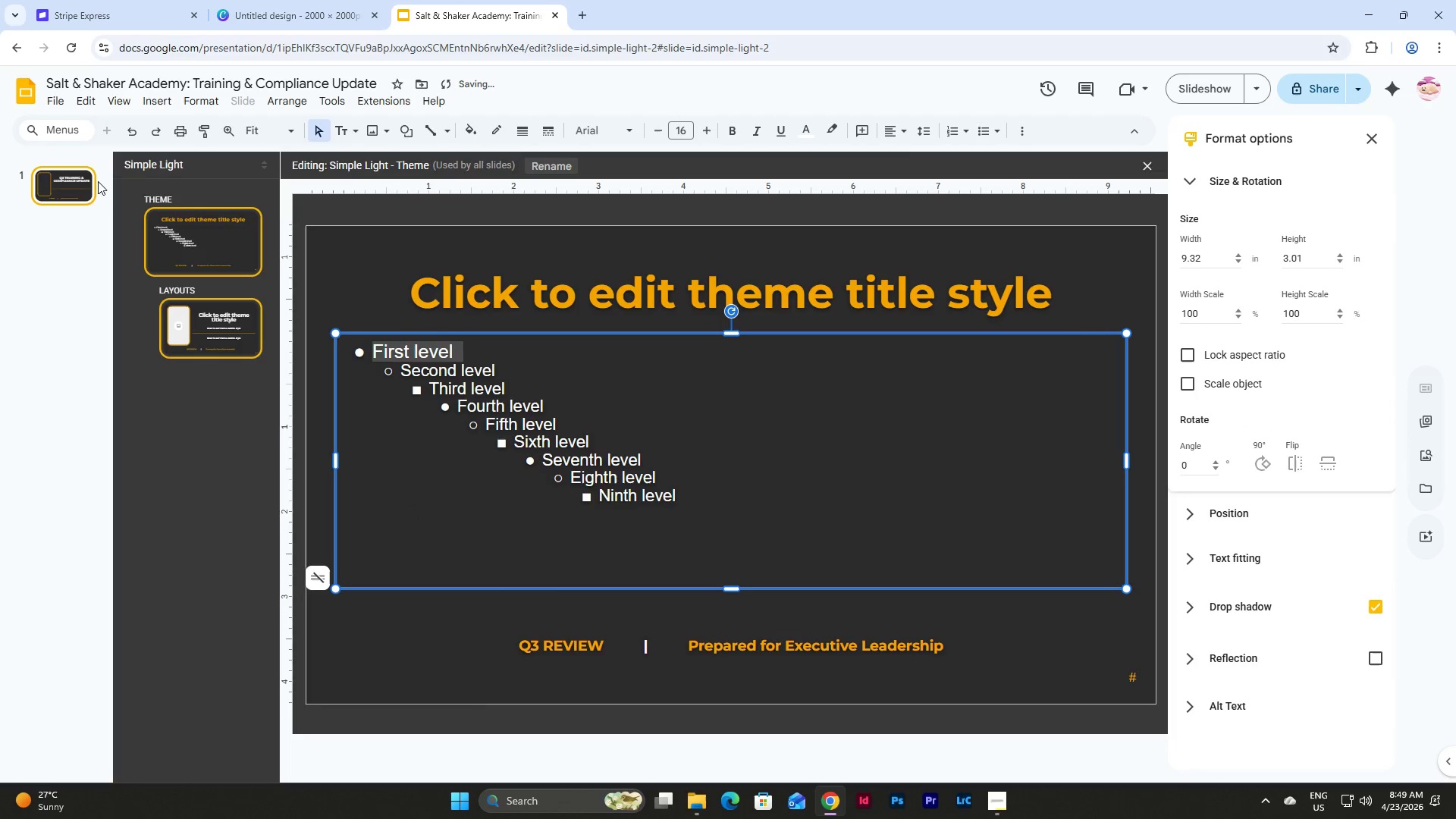 
left_click([75, 185])
 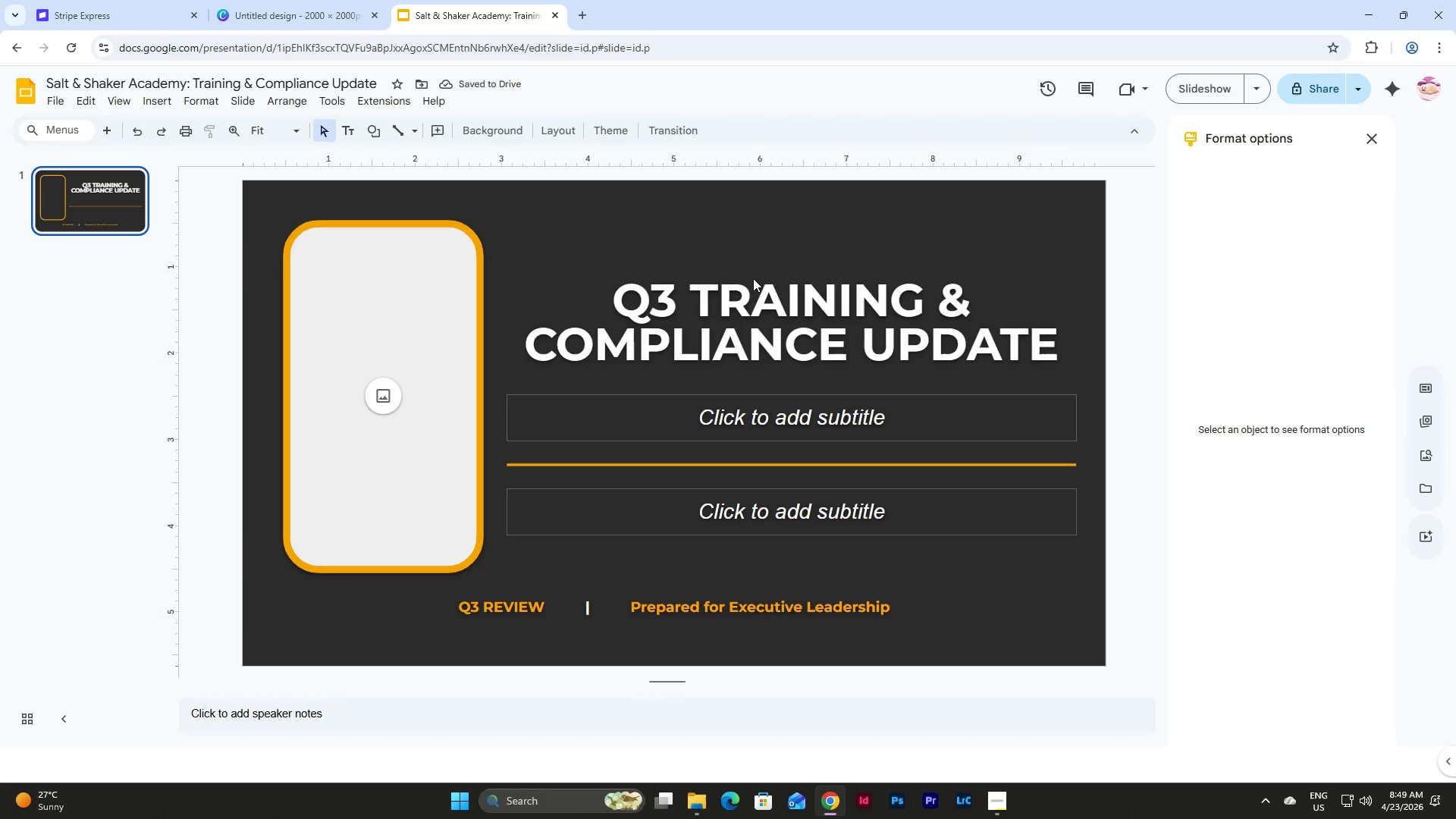 
left_click([836, 415])
 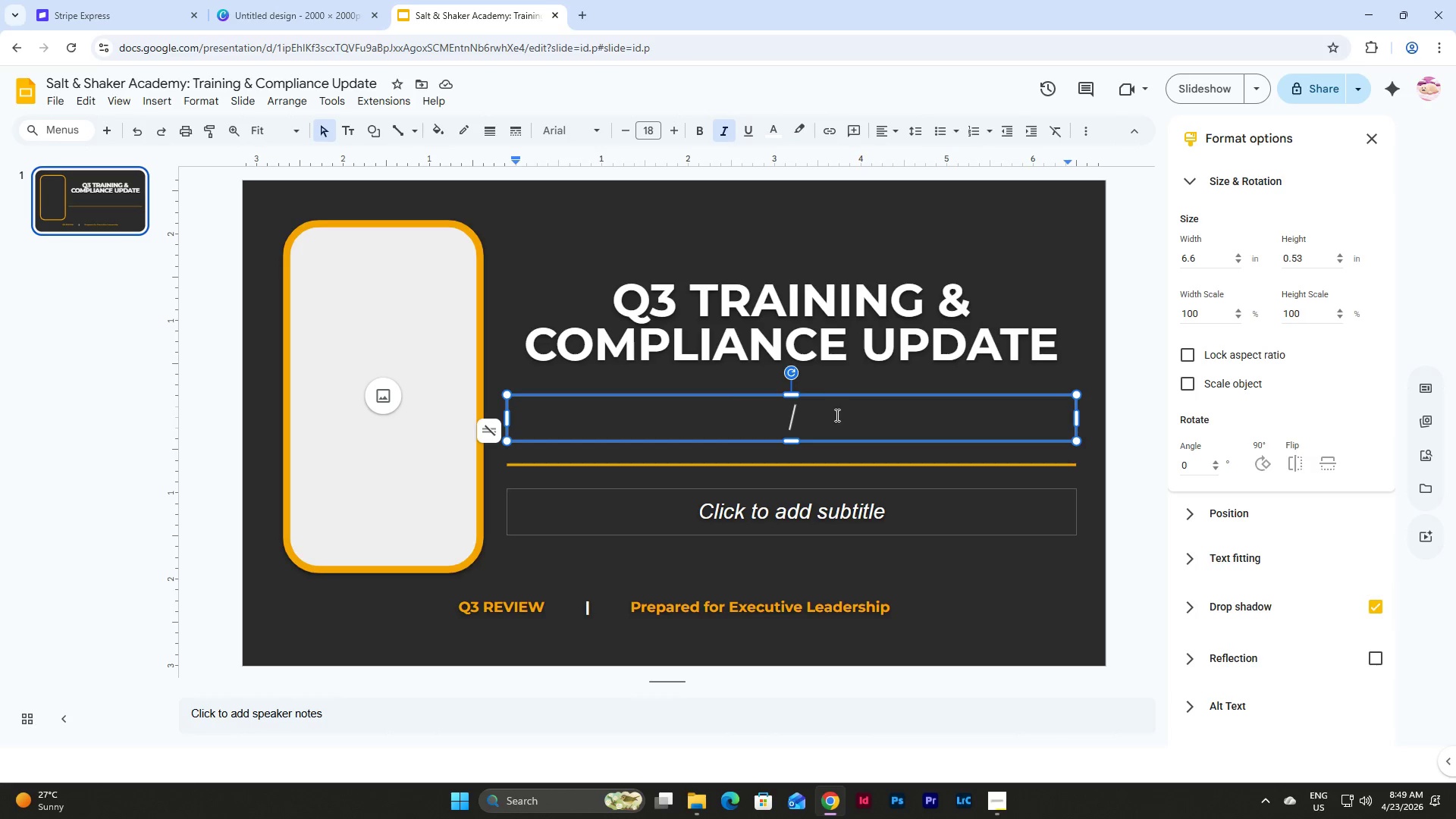 
type(SALT )
key(Backspace)
key(Backspace)
key(Backspace)
key(Backspace)
type(alt & Shaker Academy)
 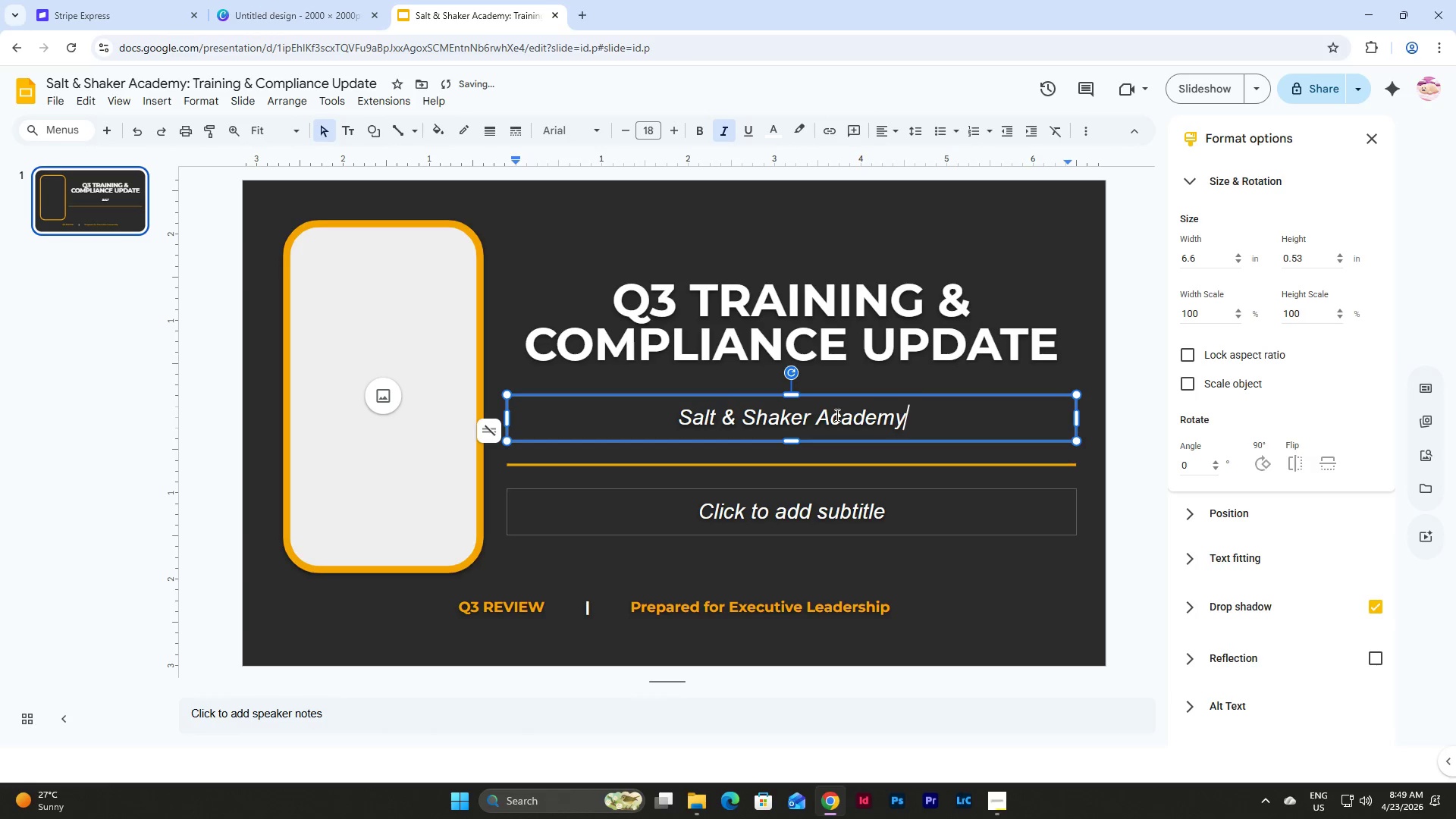 
key(Enter)
 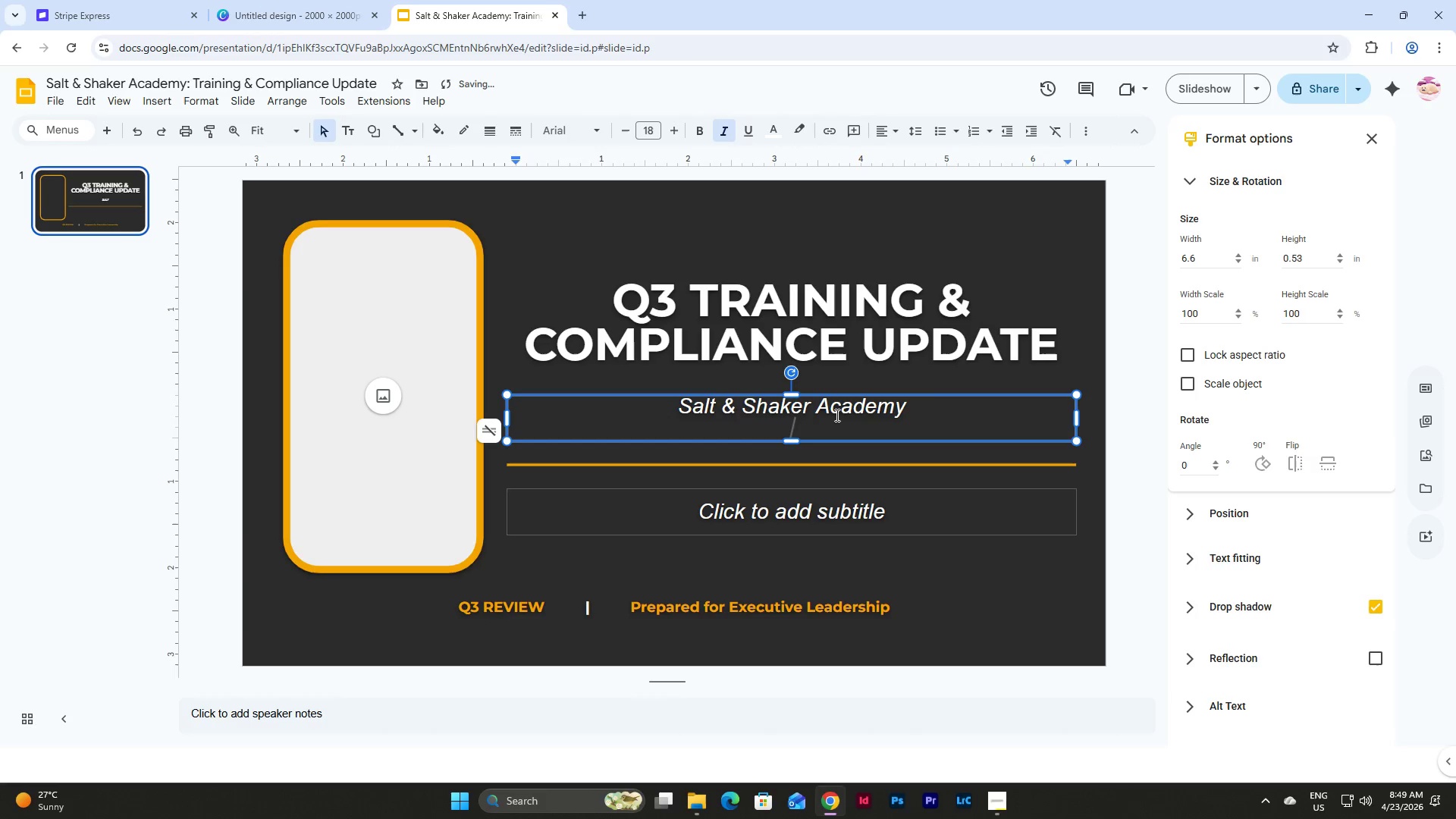 
type(Interna;)
key(Backspace)
type(l Vocational Training Division)
 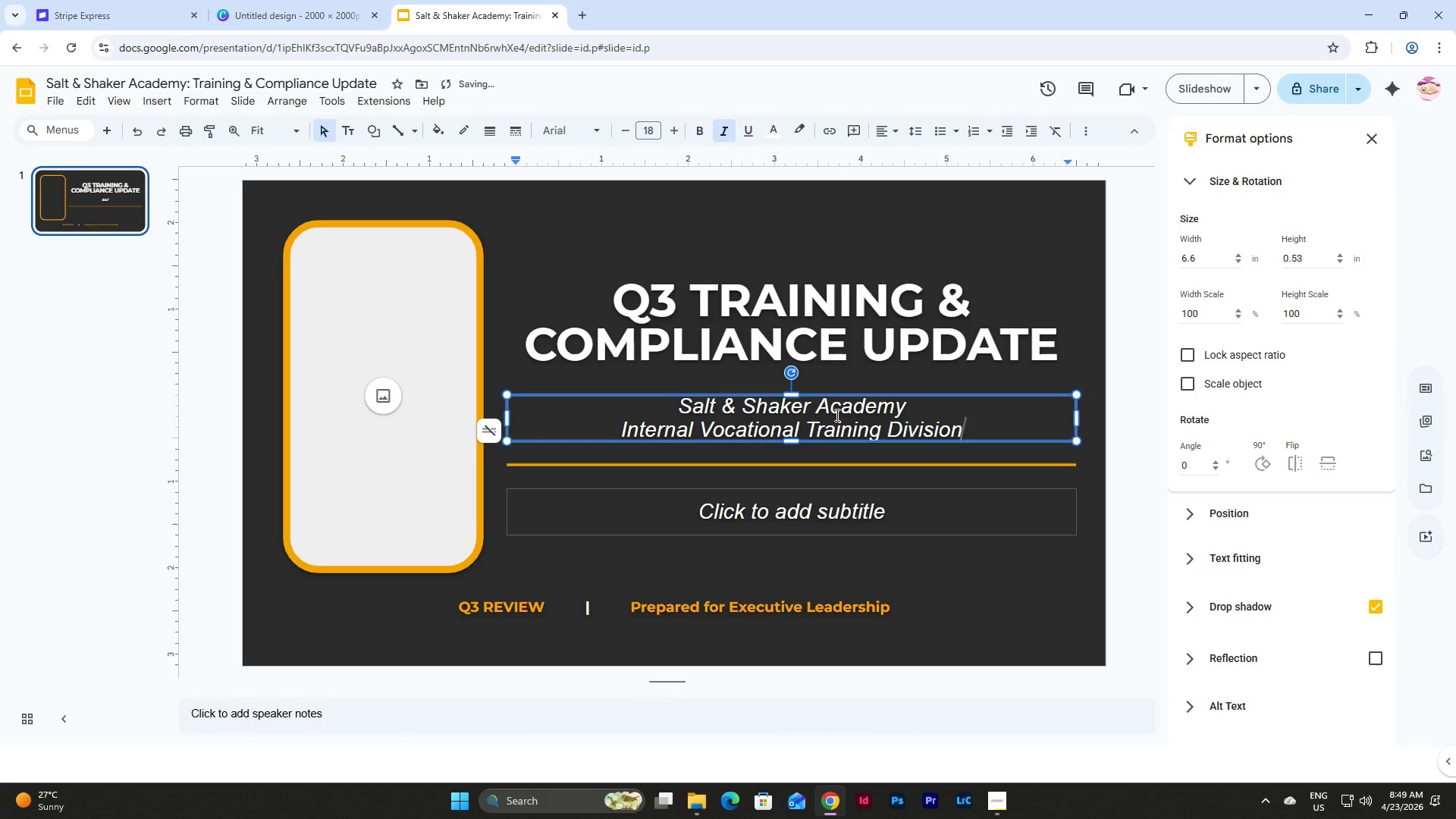 
left_click([874, 394])
 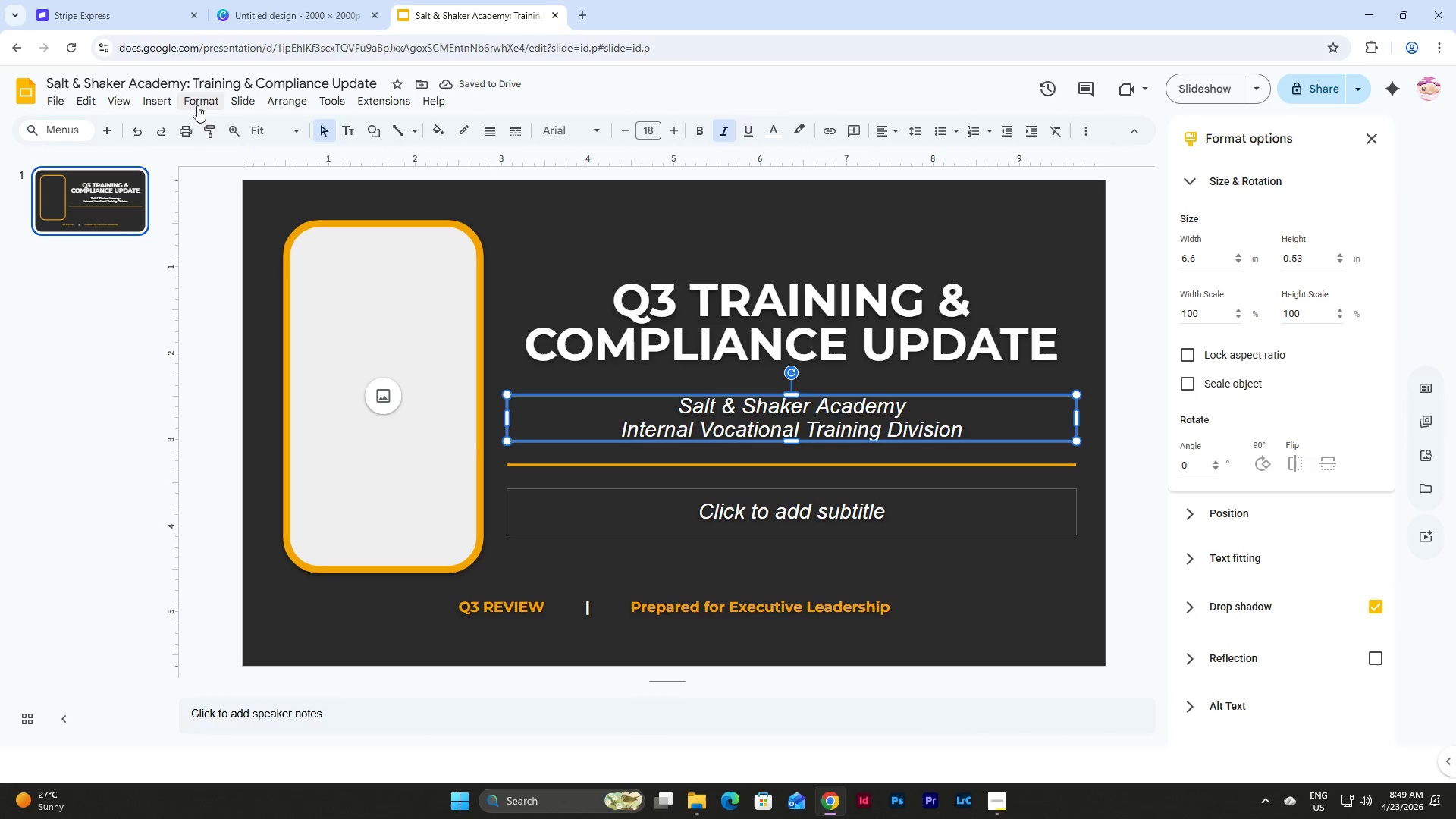 
left_click([190, 102])
 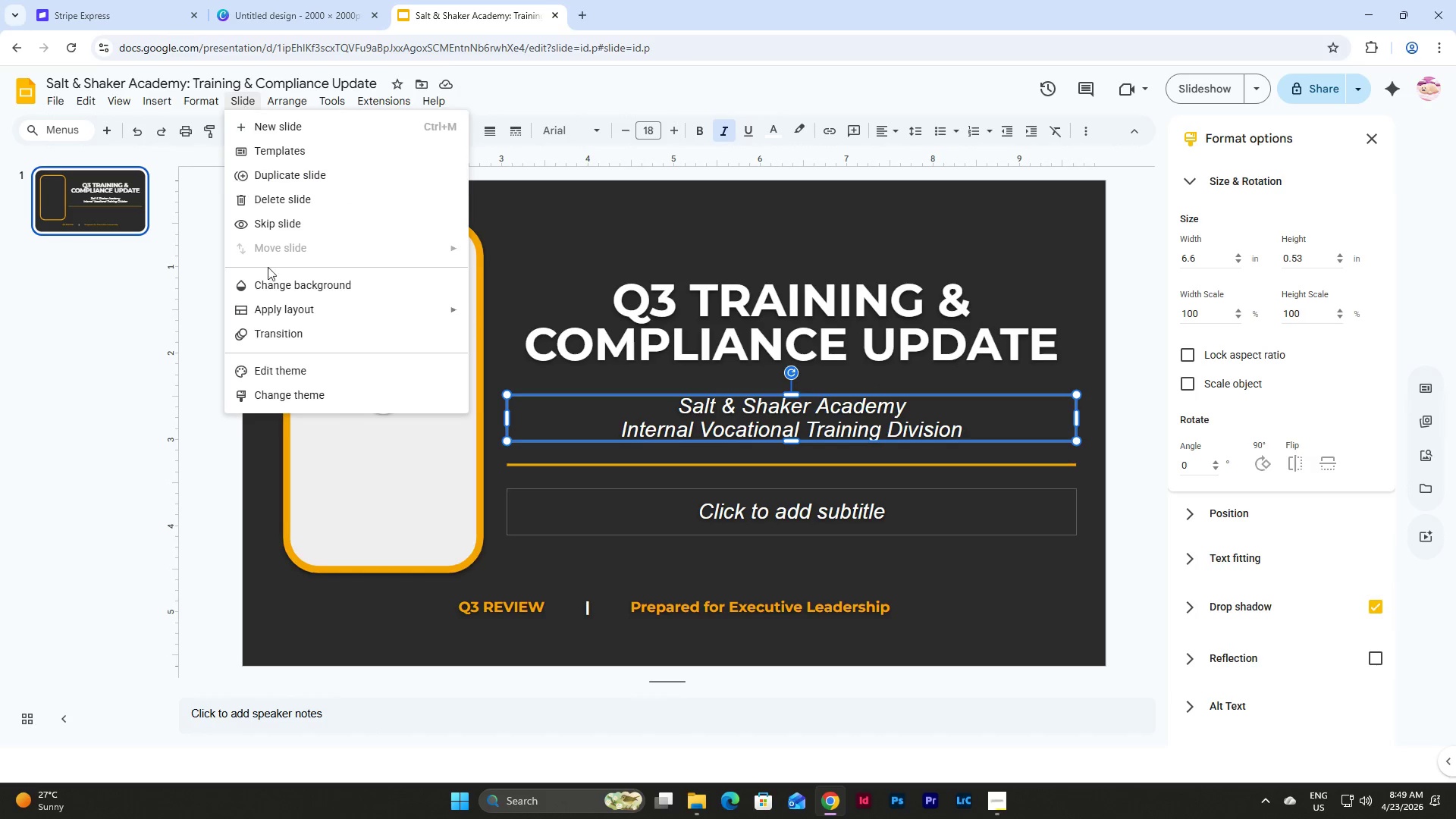 
left_click([286, 369])
 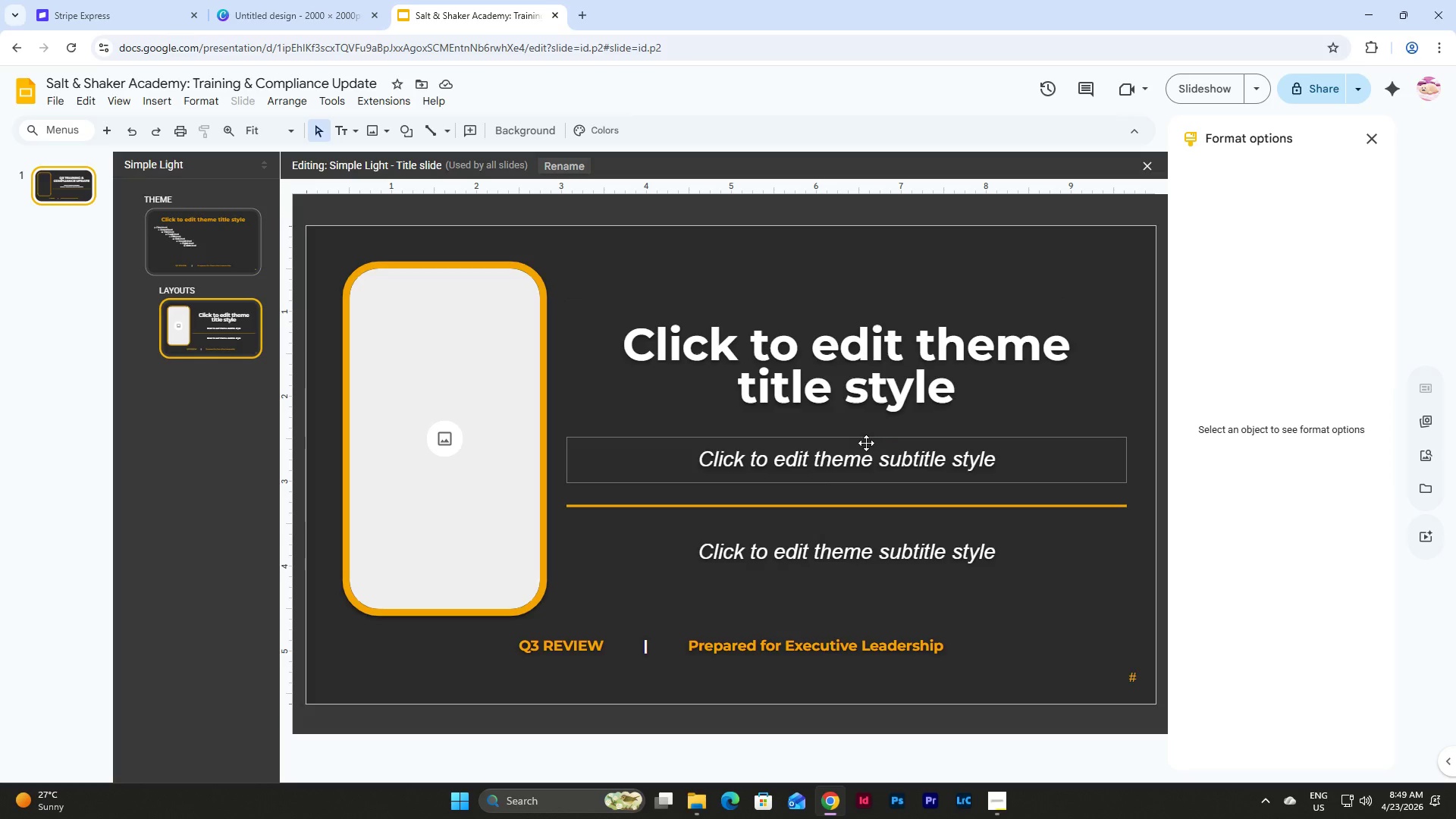 
left_click([865, 443])
 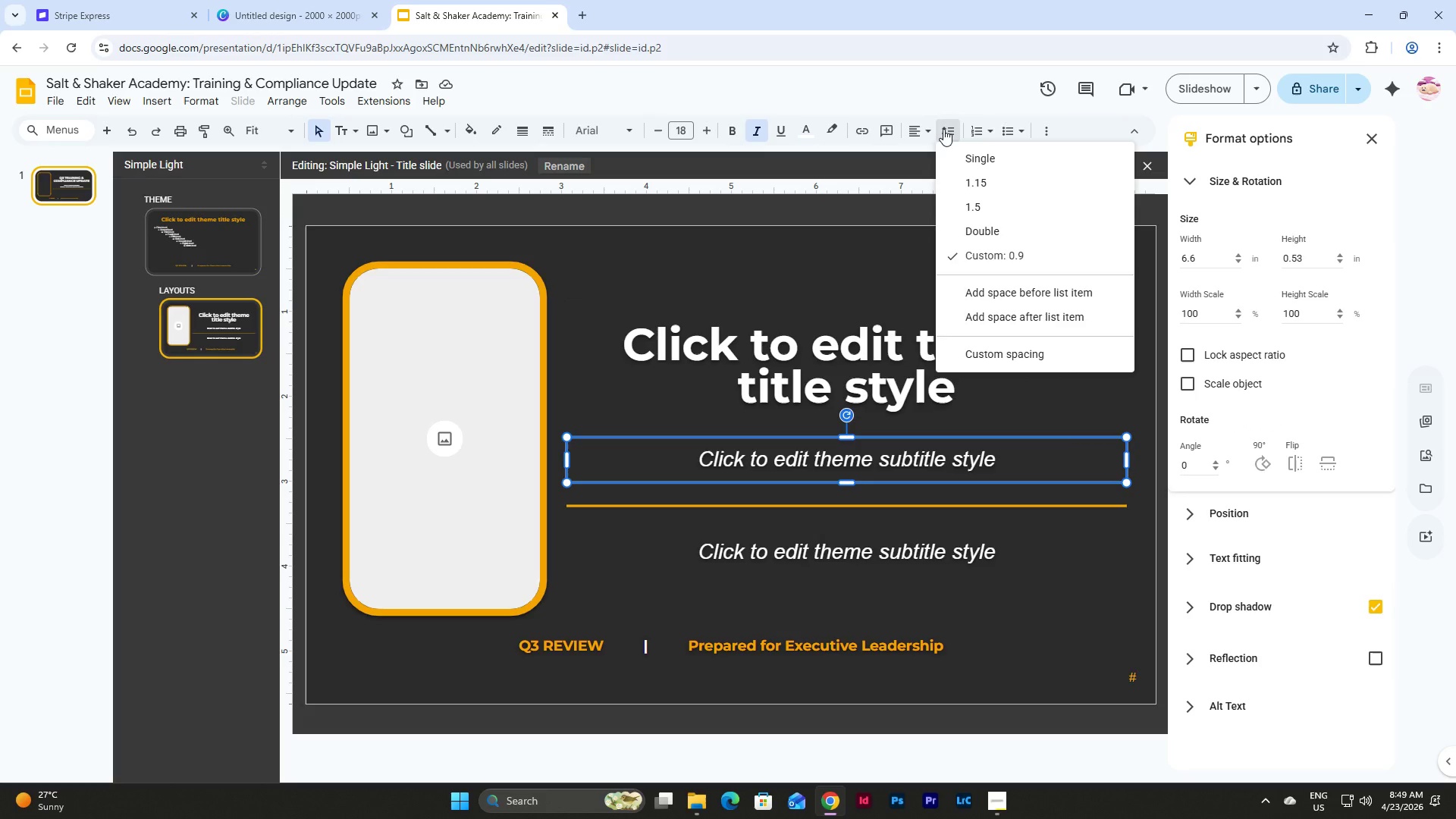 
left_click([943, 129])
 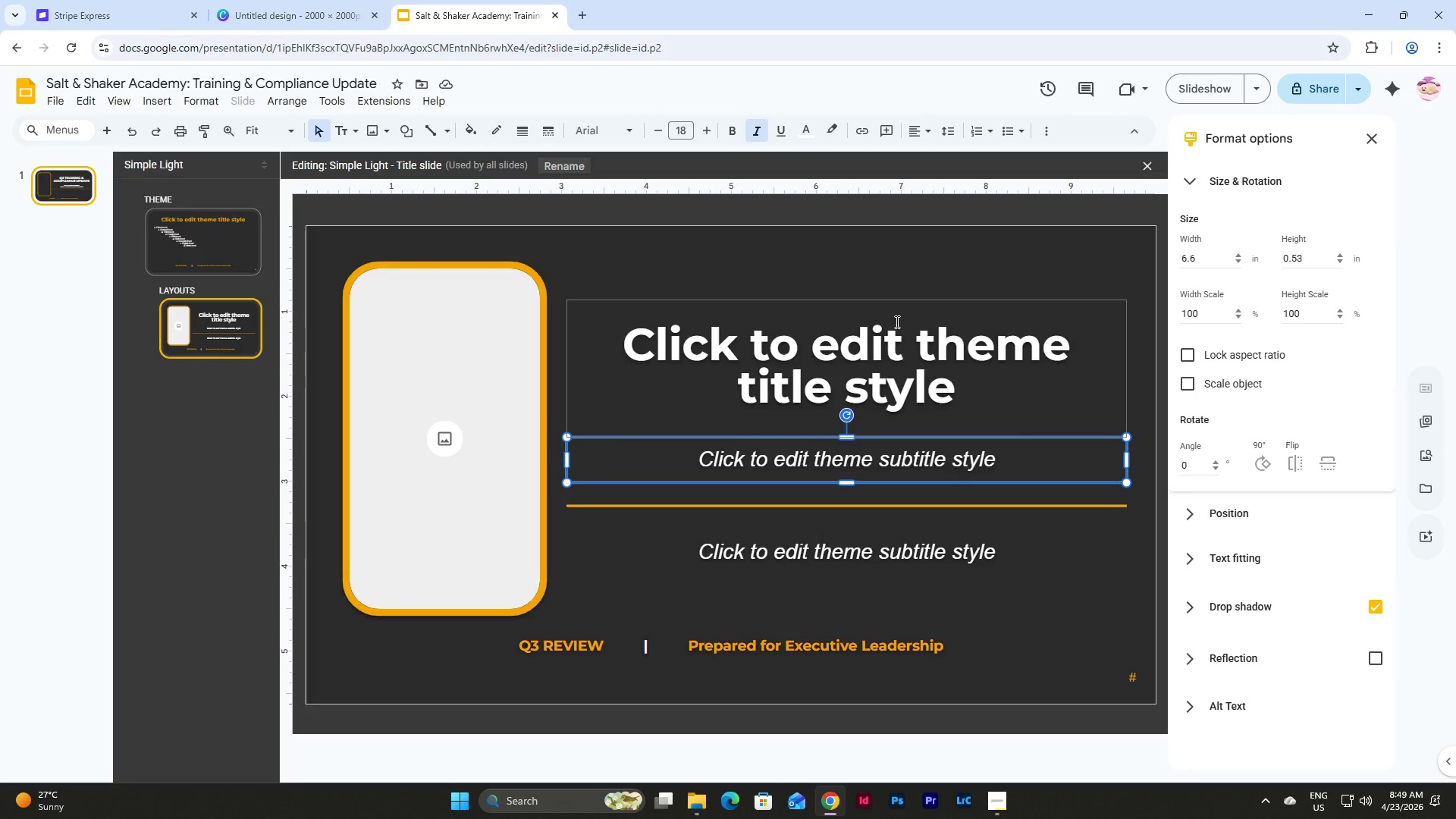 
left_click([893, 308])
 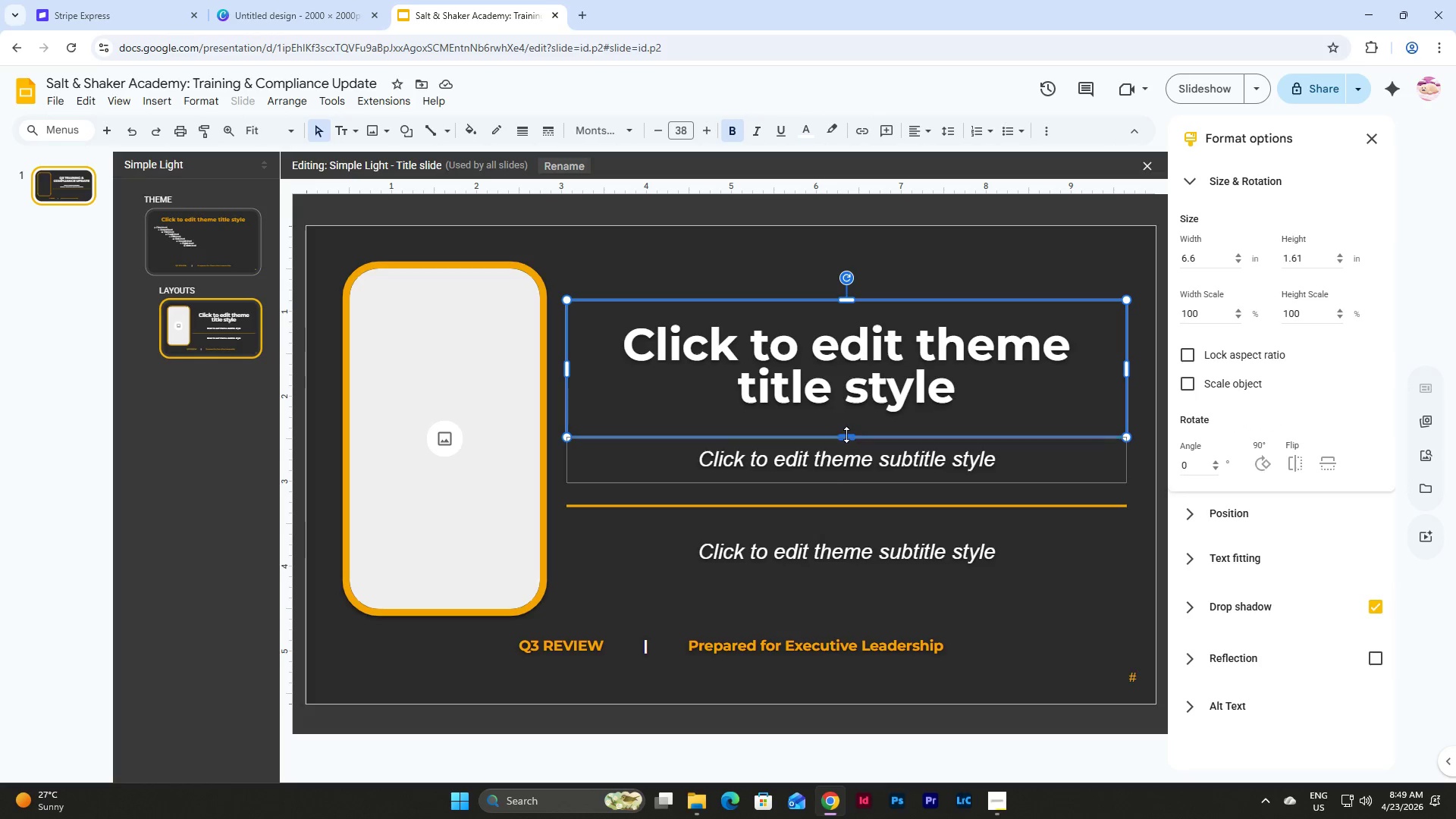 
left_click_drag(start_coordinate=[846, 435], to_coordinate=[846, 422])
 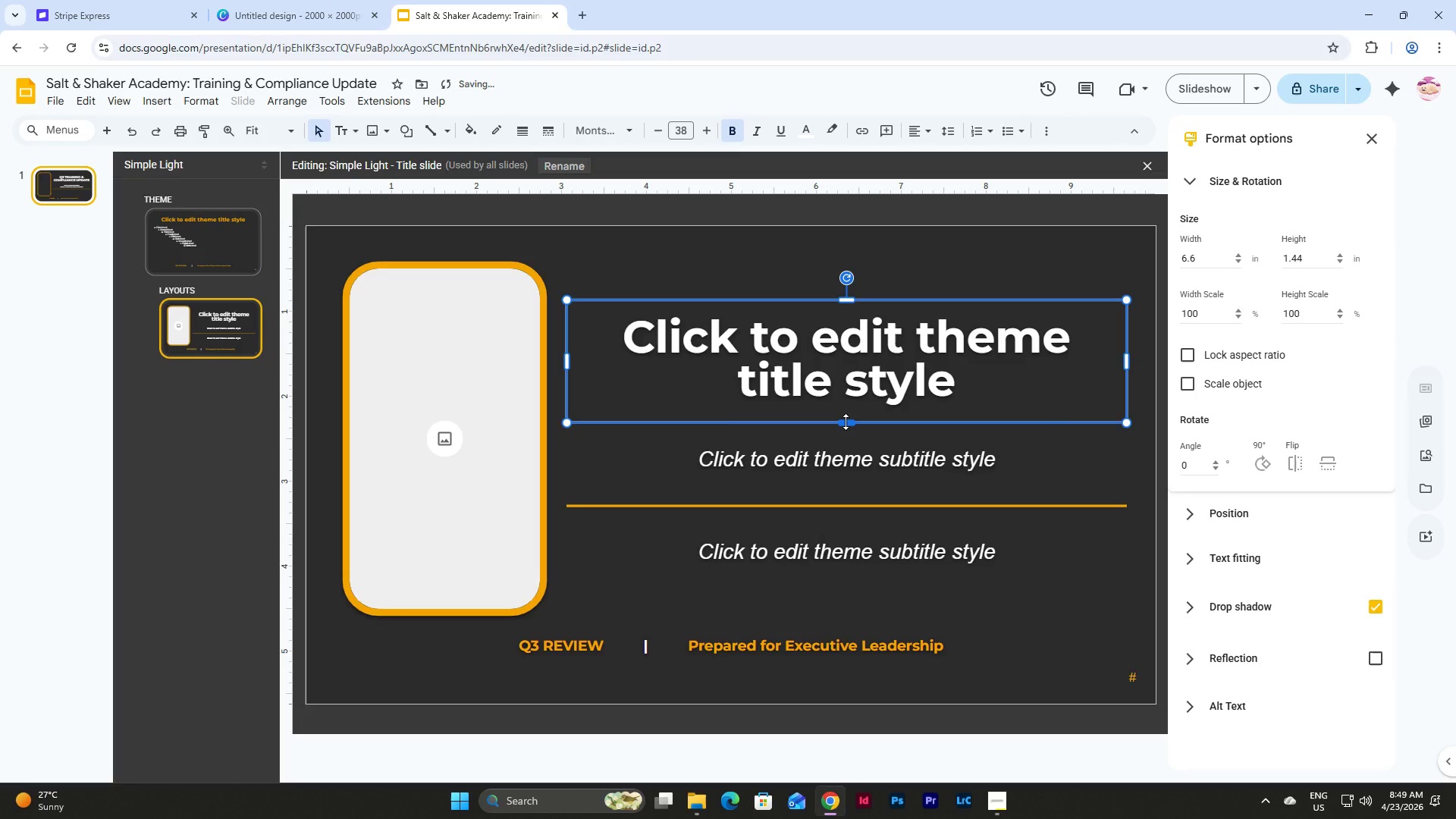 
left_click_drag(start_coordinate=[846, 422], to_coordinate=[846, 413])
 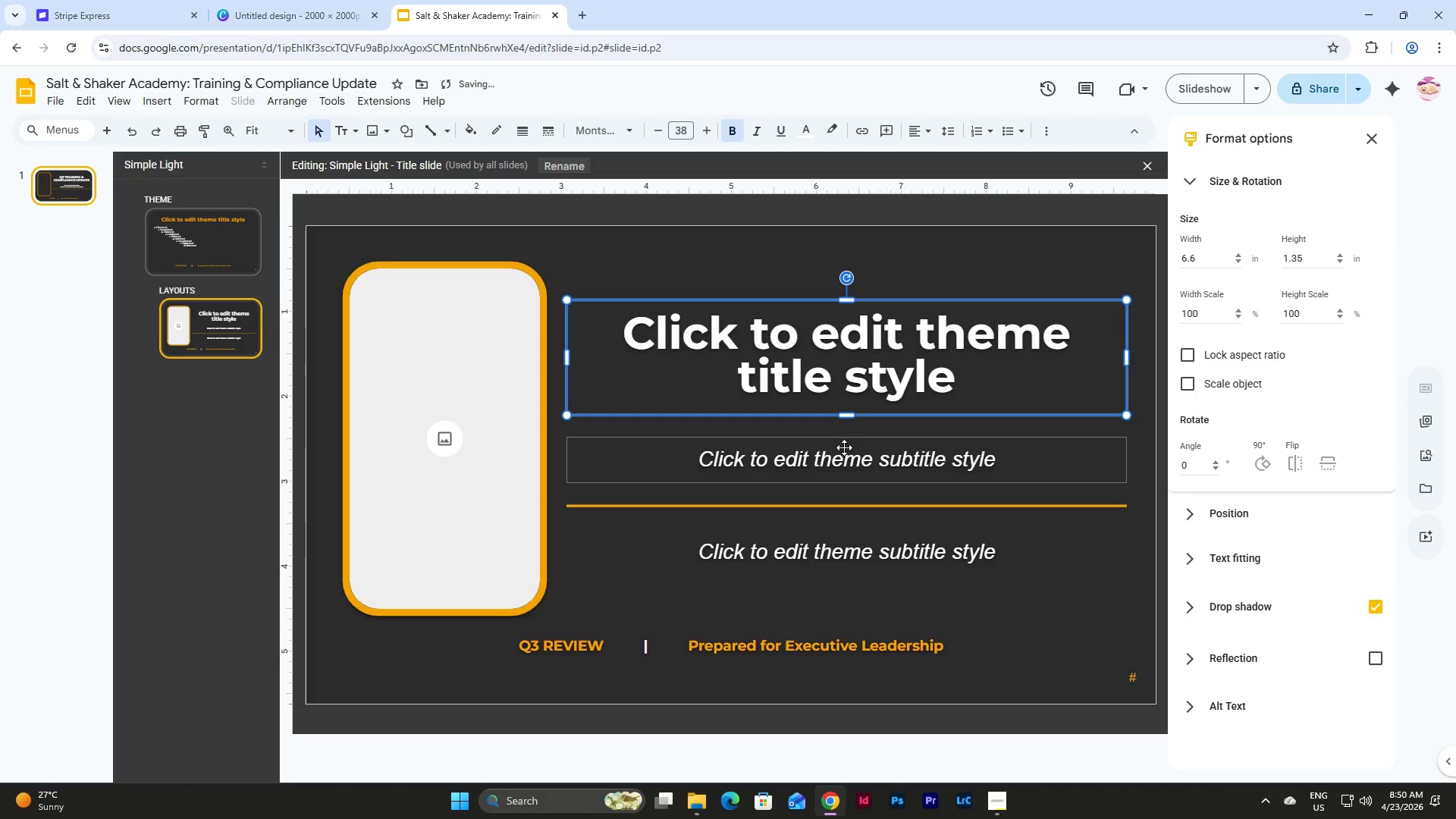 
left_click([844, 447])
 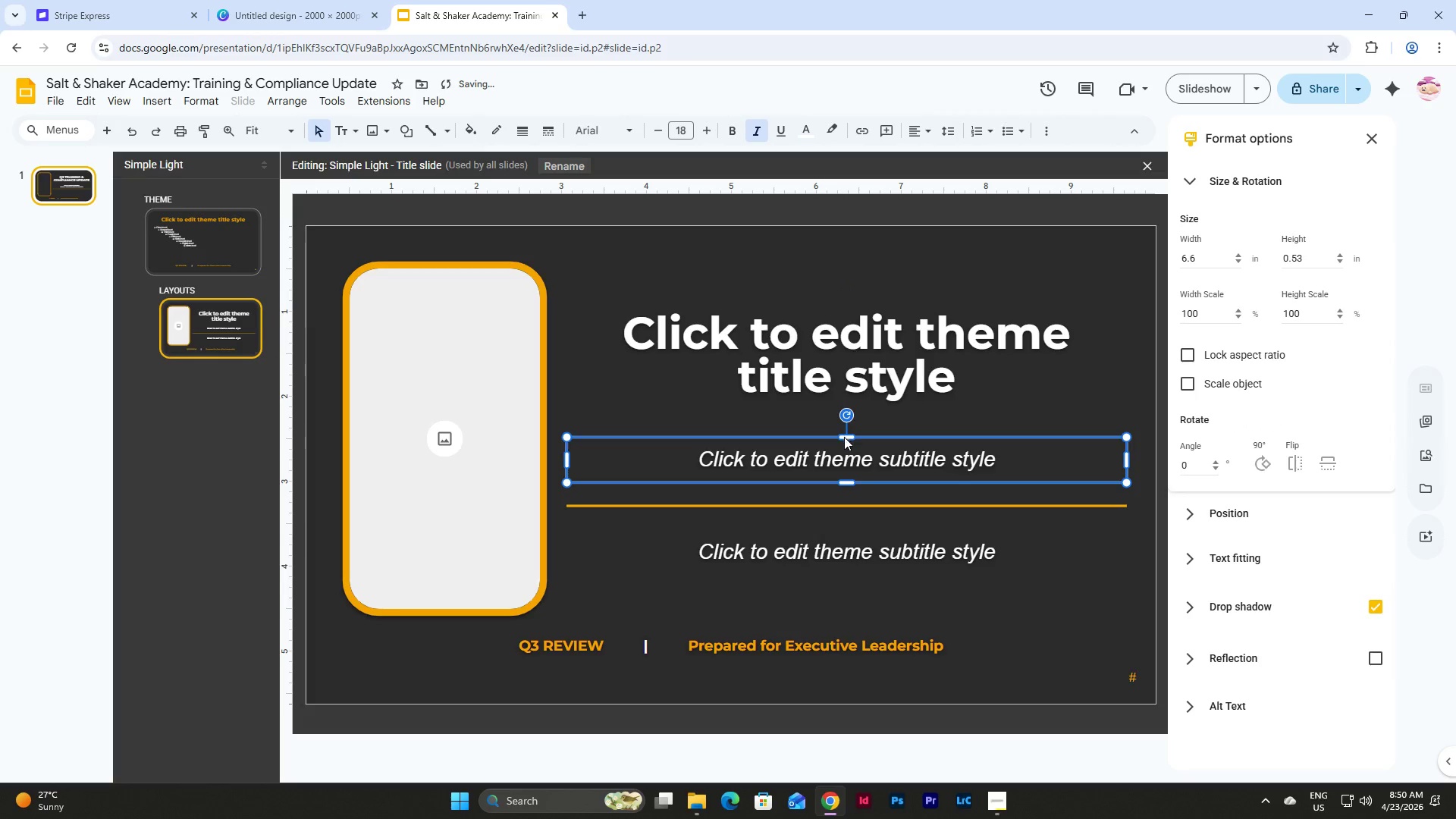 
left_click_drag(start_coordinate=[844, 438], to_coordinate=[843, 414])
 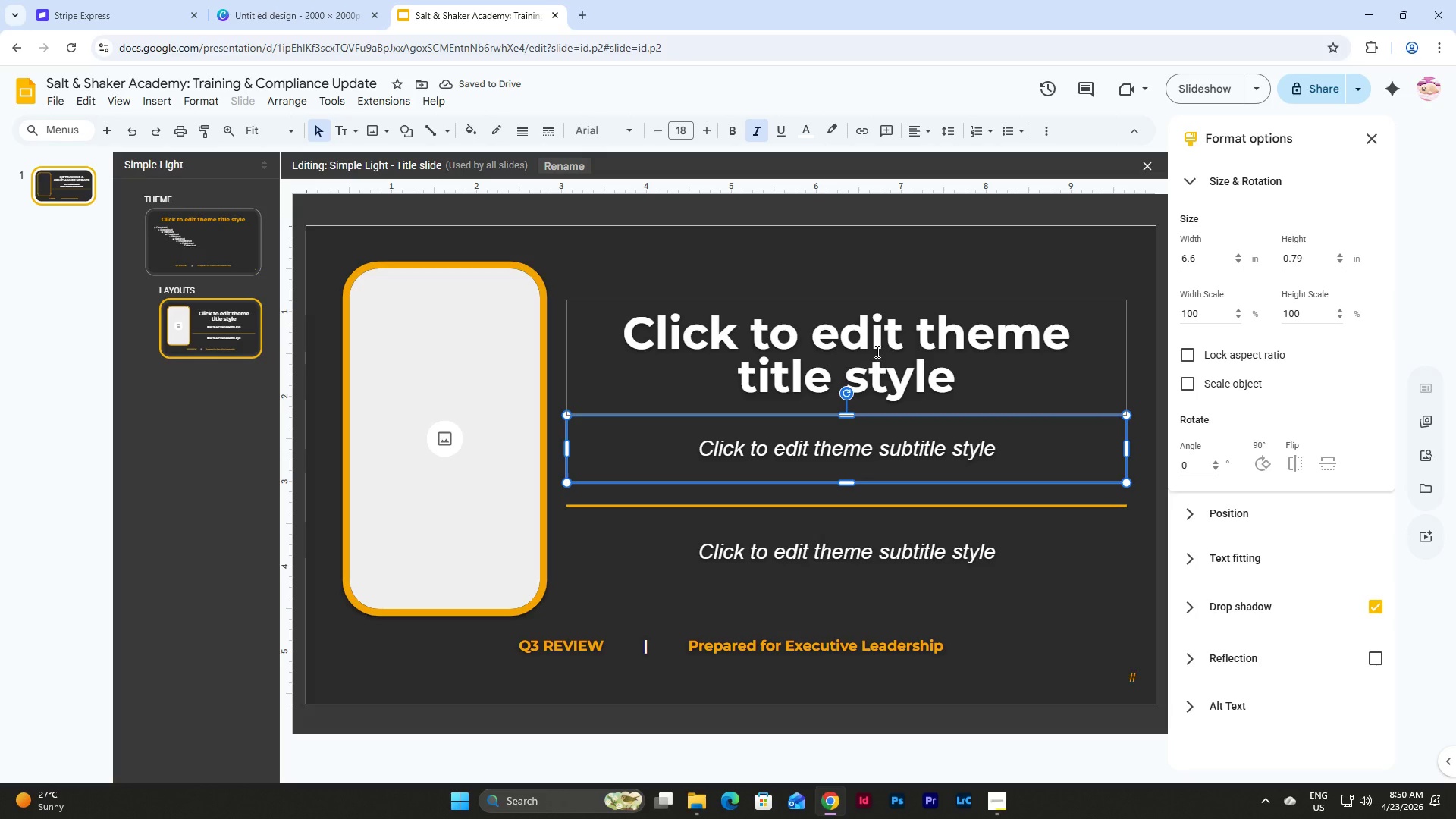 
wait(6.33)
 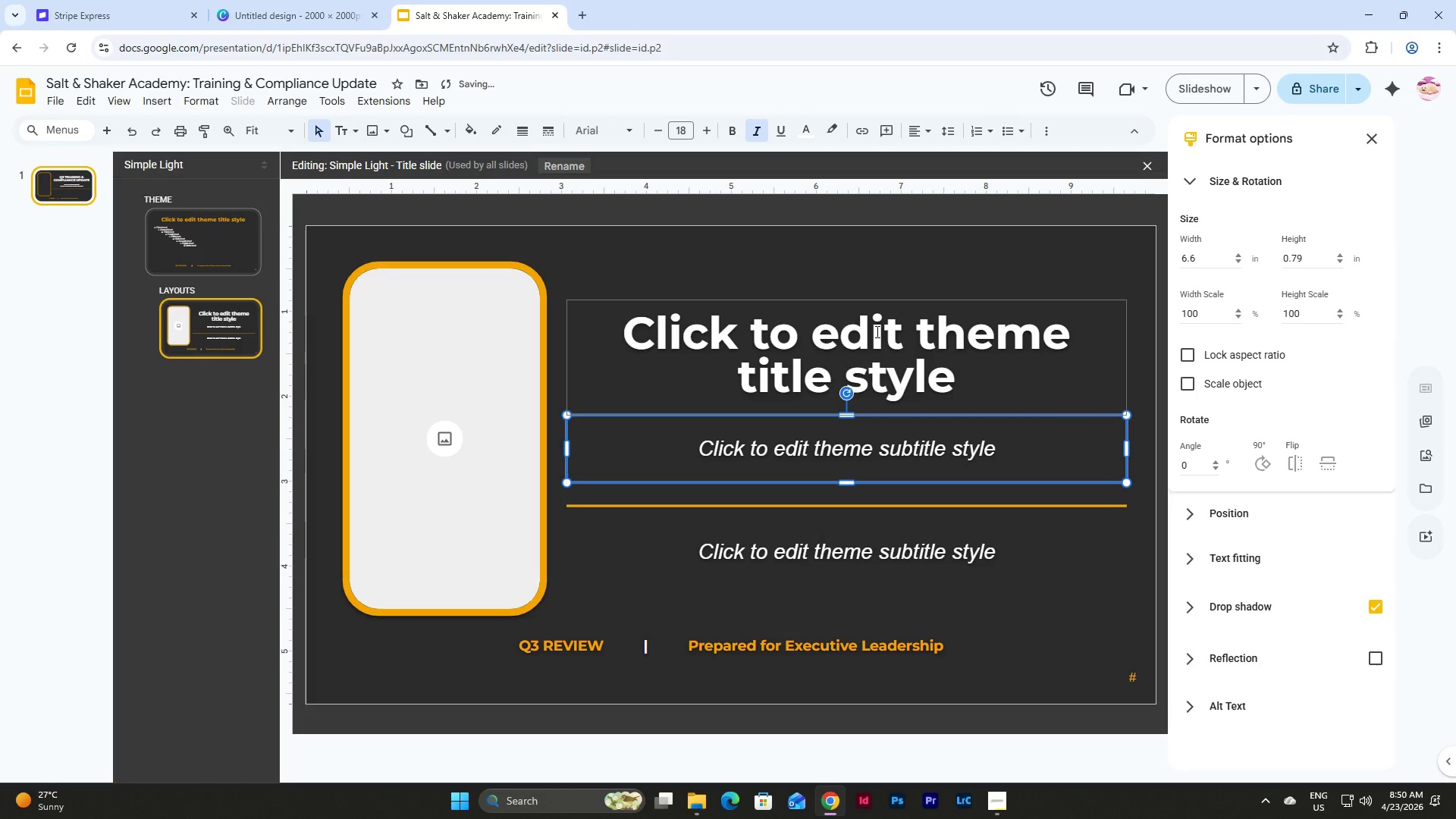 
left_click_drag(start_coordinate=[709, 263], to_coordinate=[943, 579])
 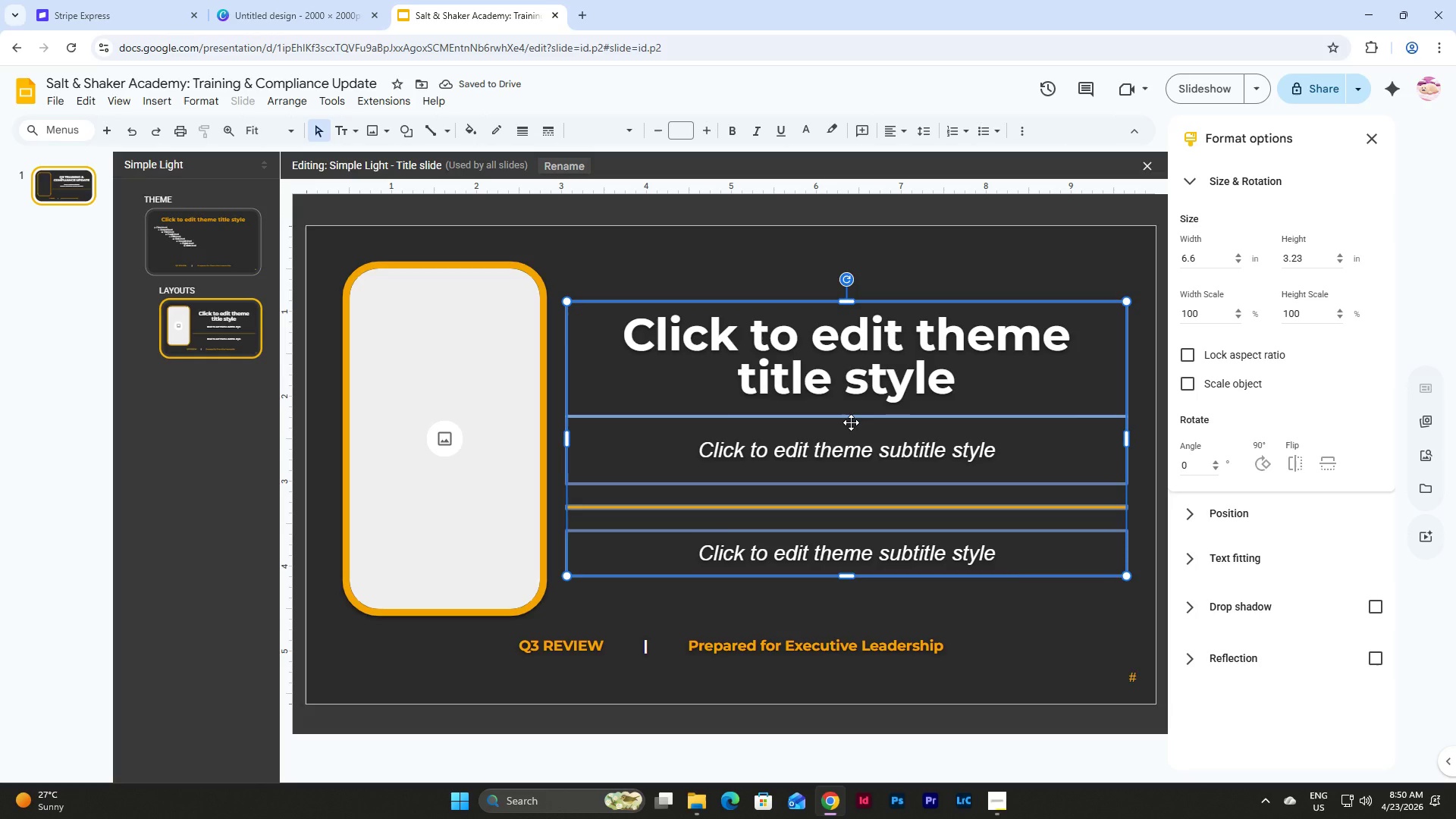 
wait(12.36)
 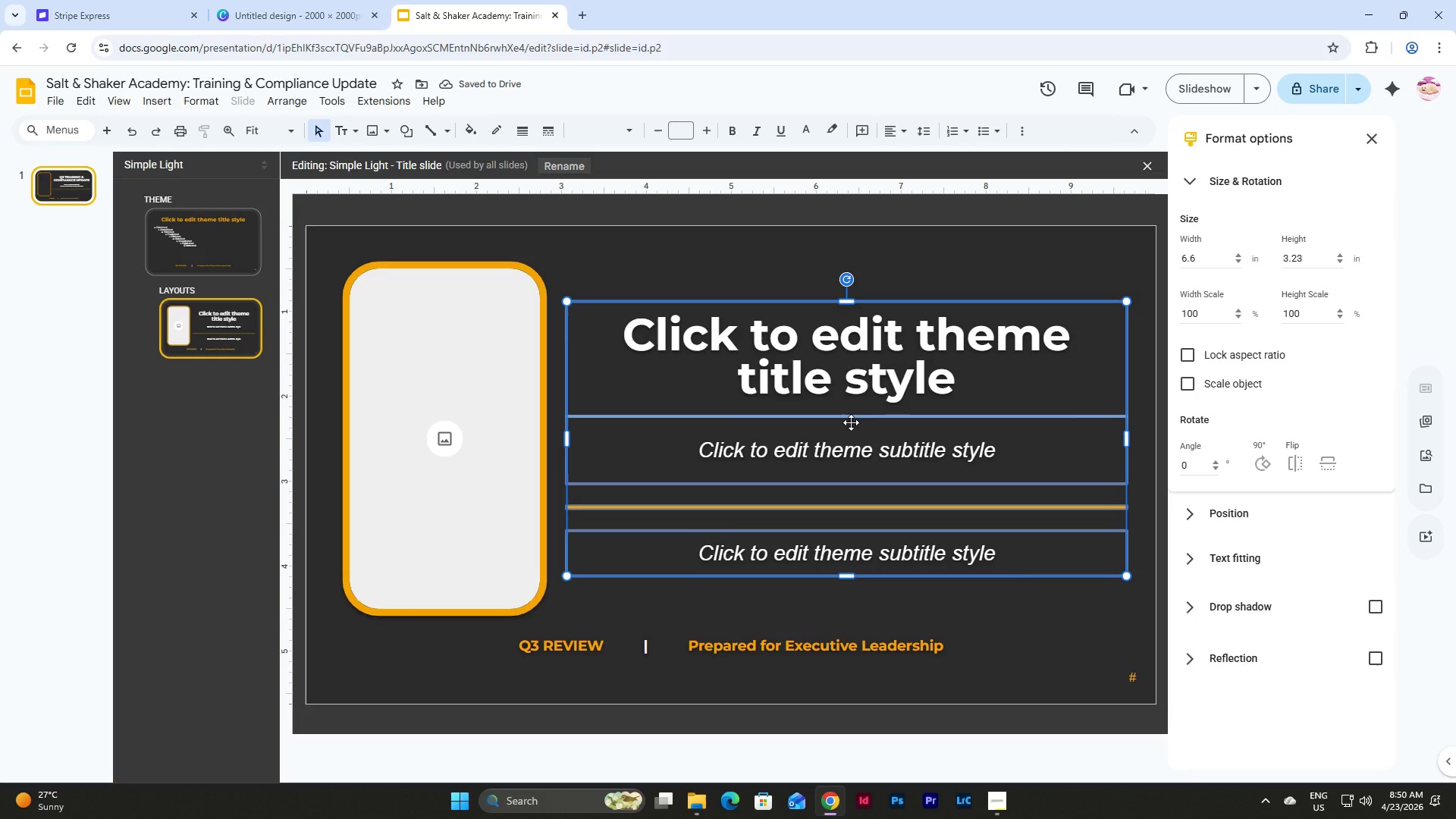 
left_click([67, 185])
 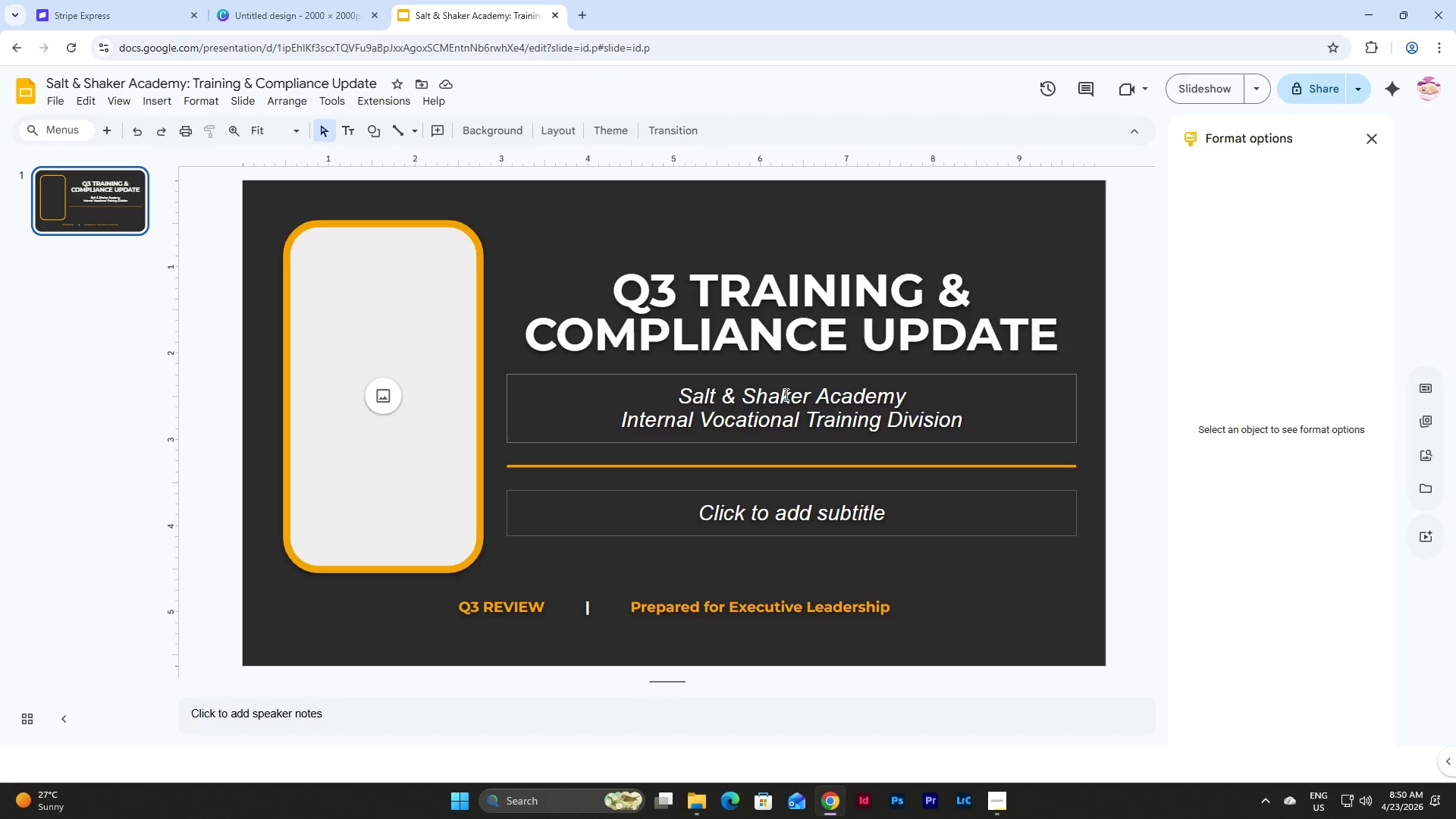 
left_click([790, 375])
 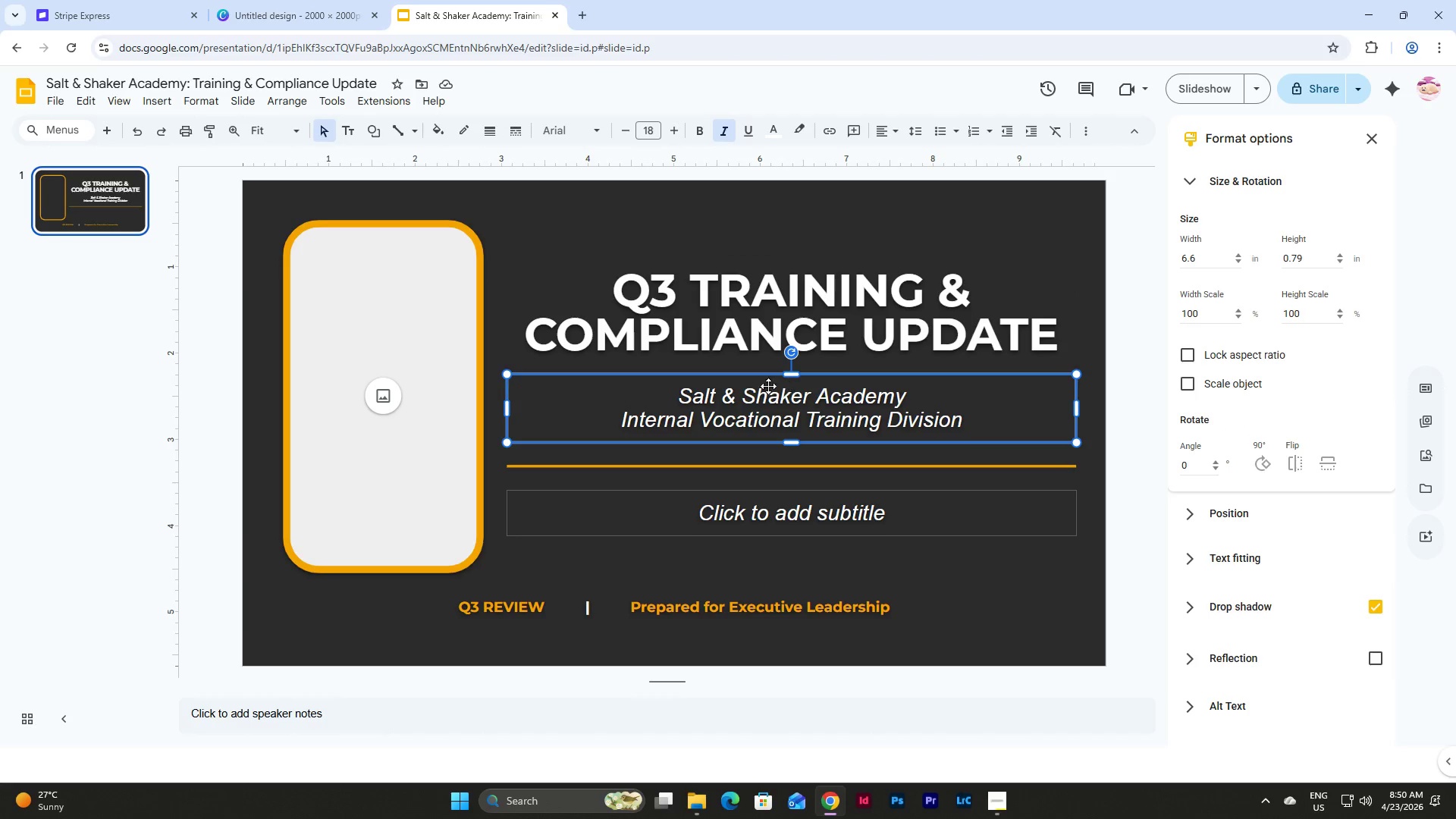 
left_click([736, 394])
 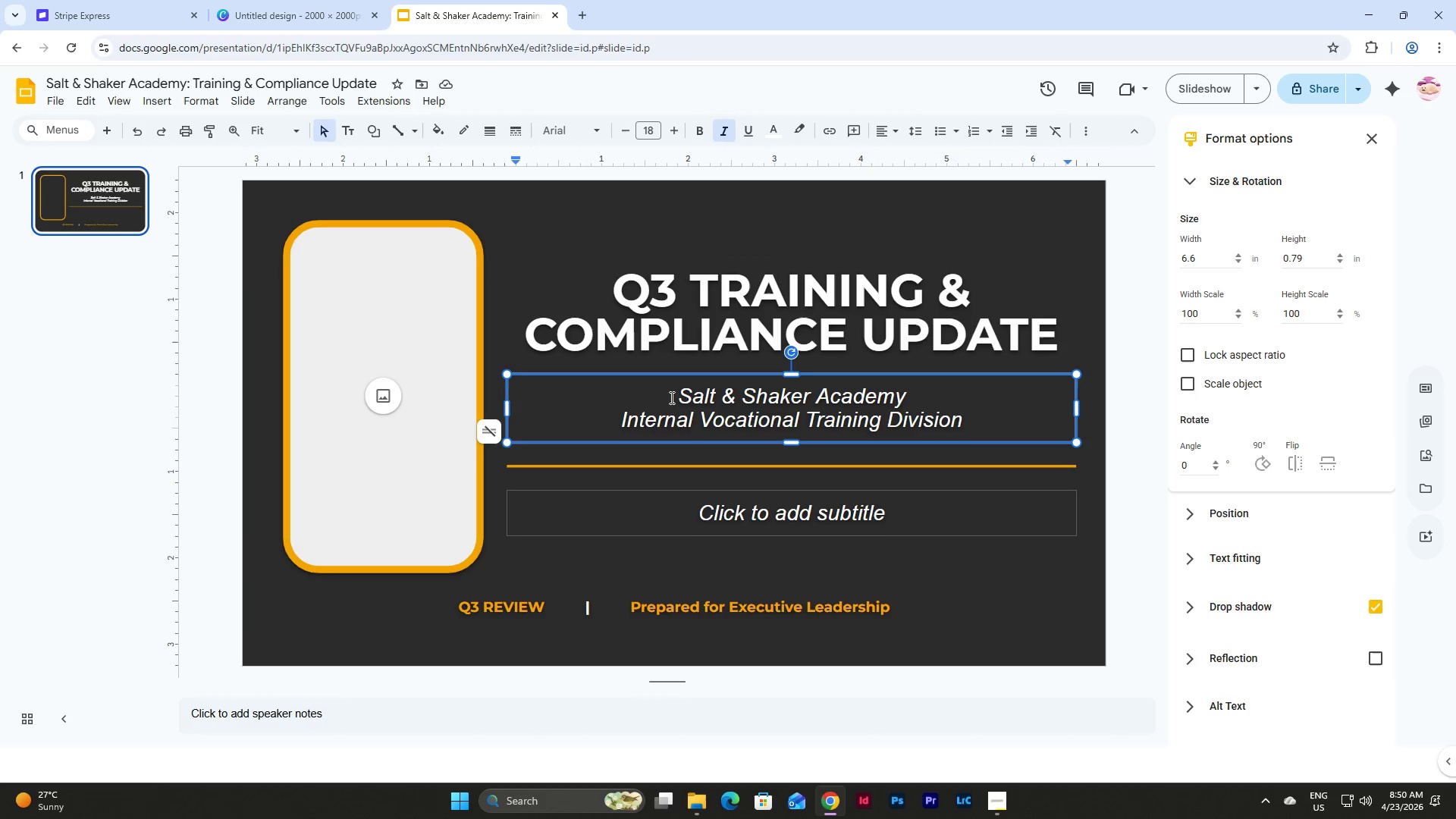 
left_click_drag(start_coordinate=[672, 397], to_coordinate=[907, 396])
 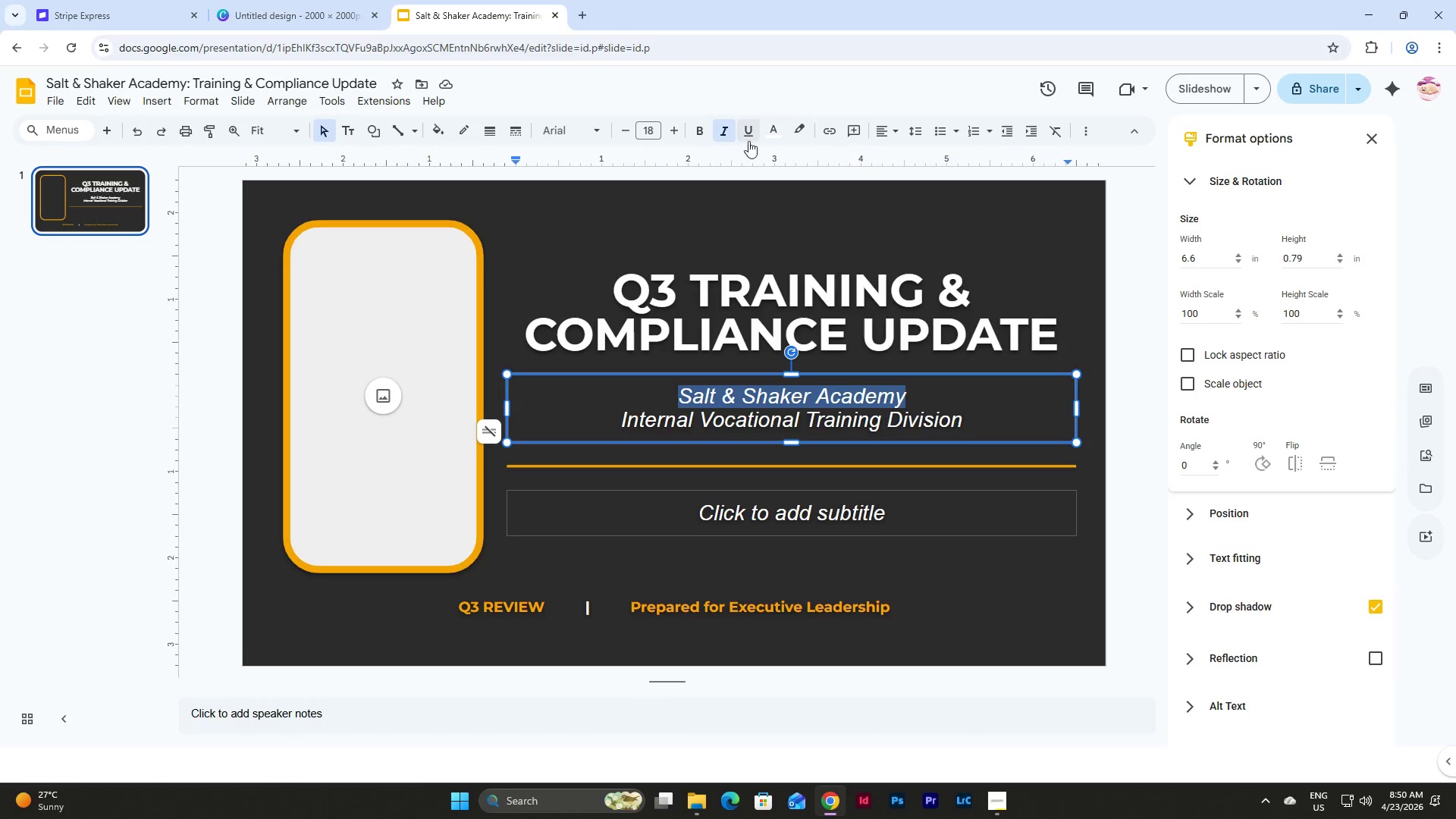 
left_click([766, 129])
 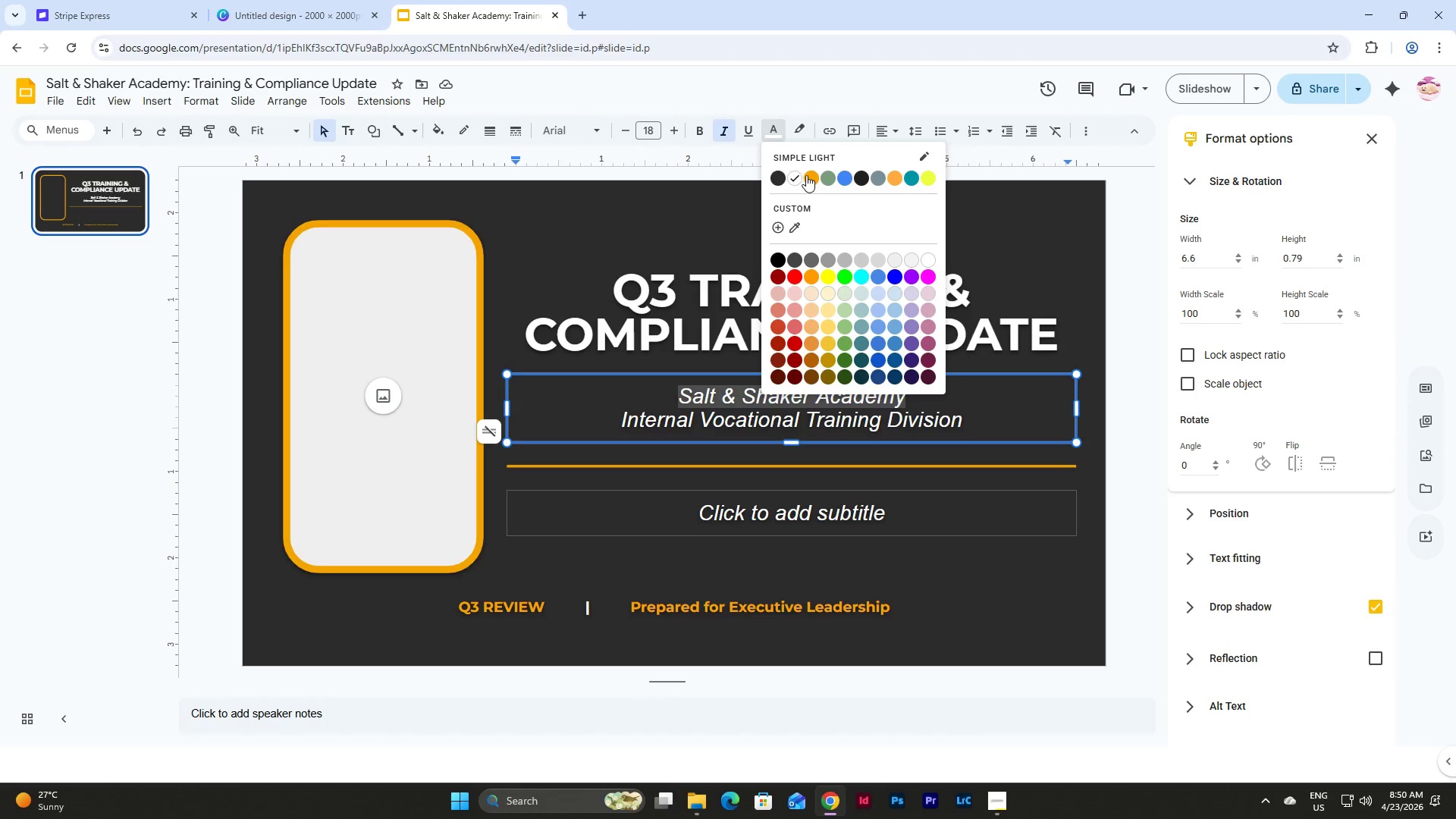 
left_click([807, 175])
 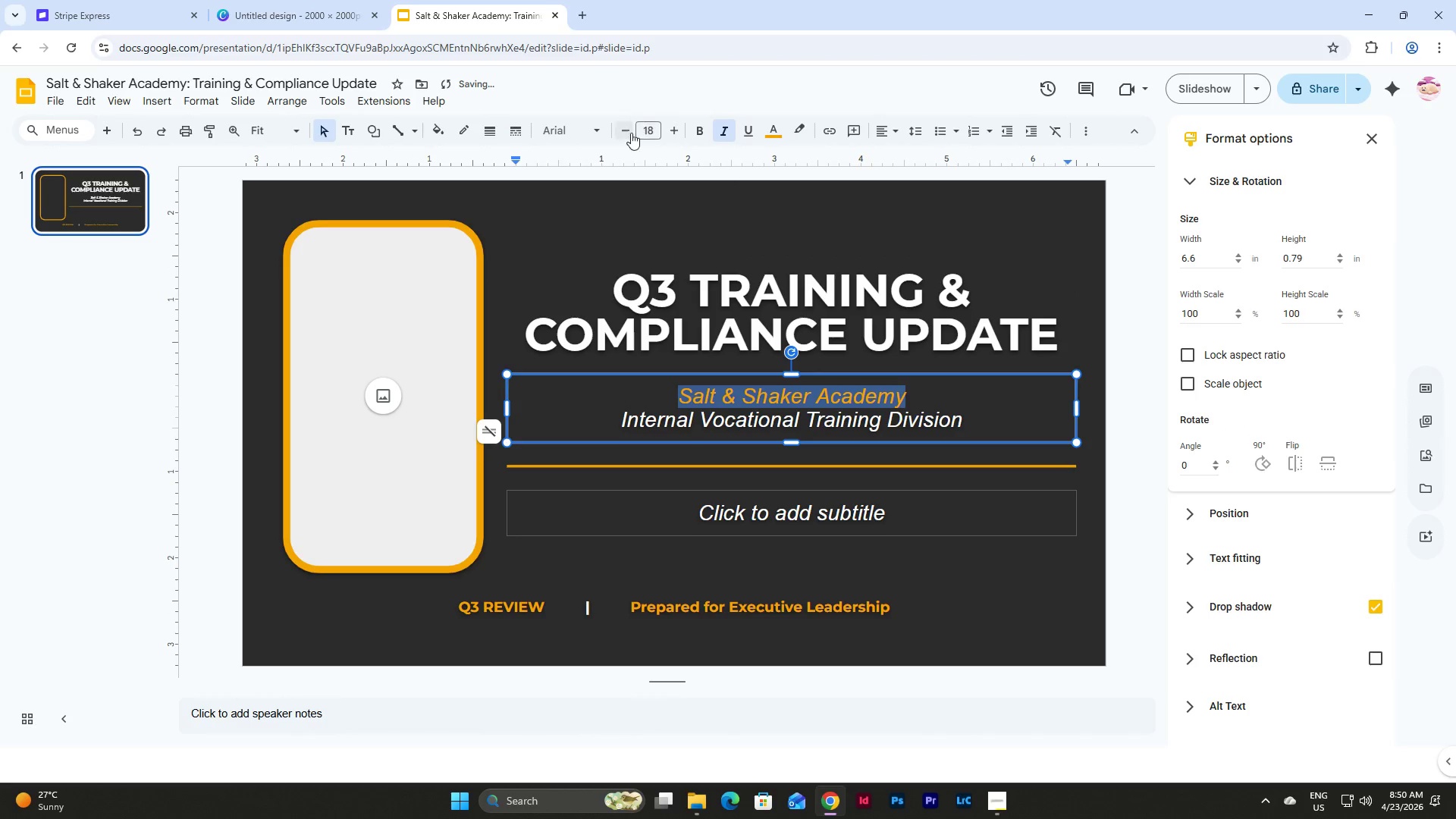 
left_click([695, 133])
 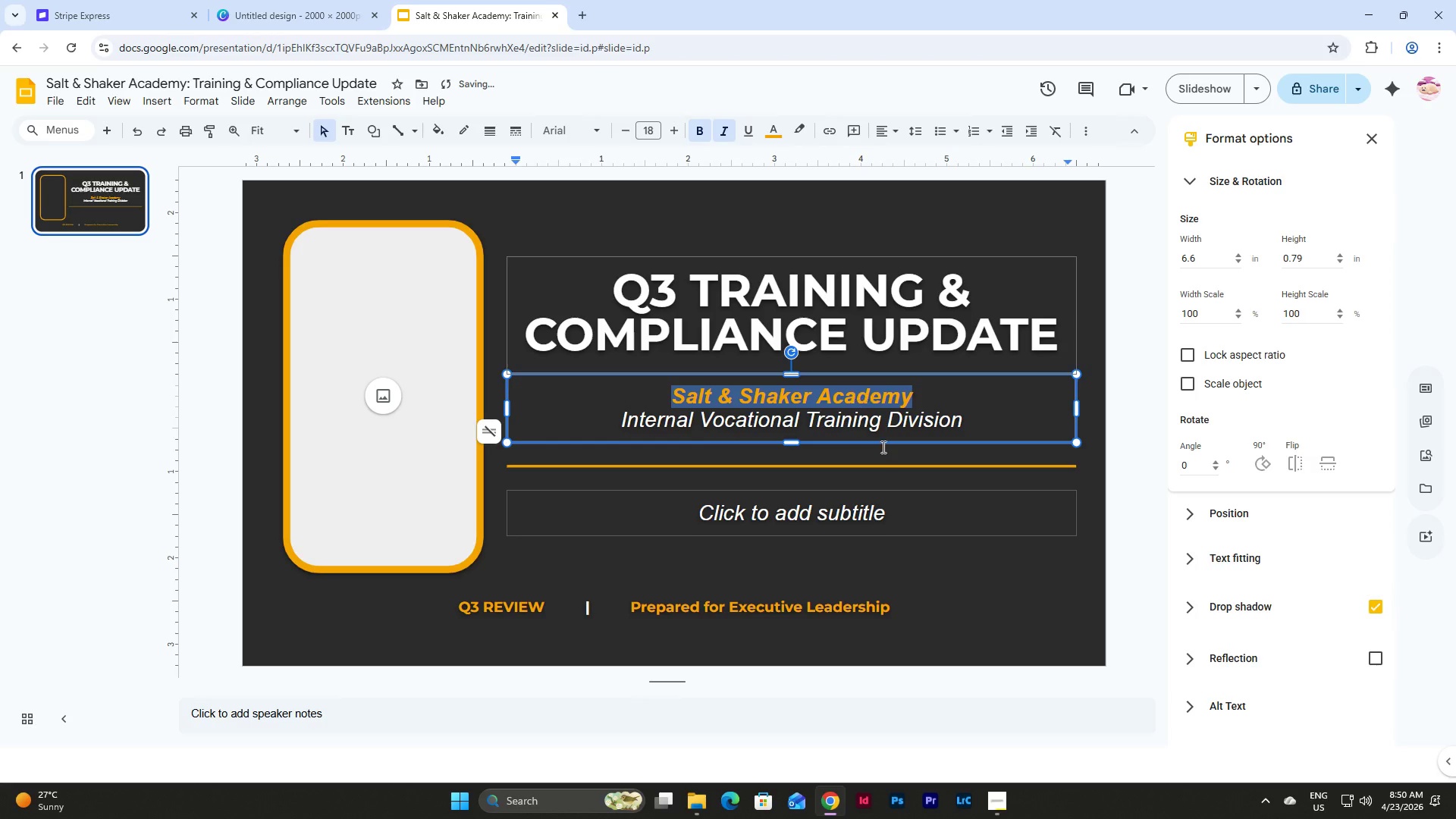 
left_click([963, 584])
 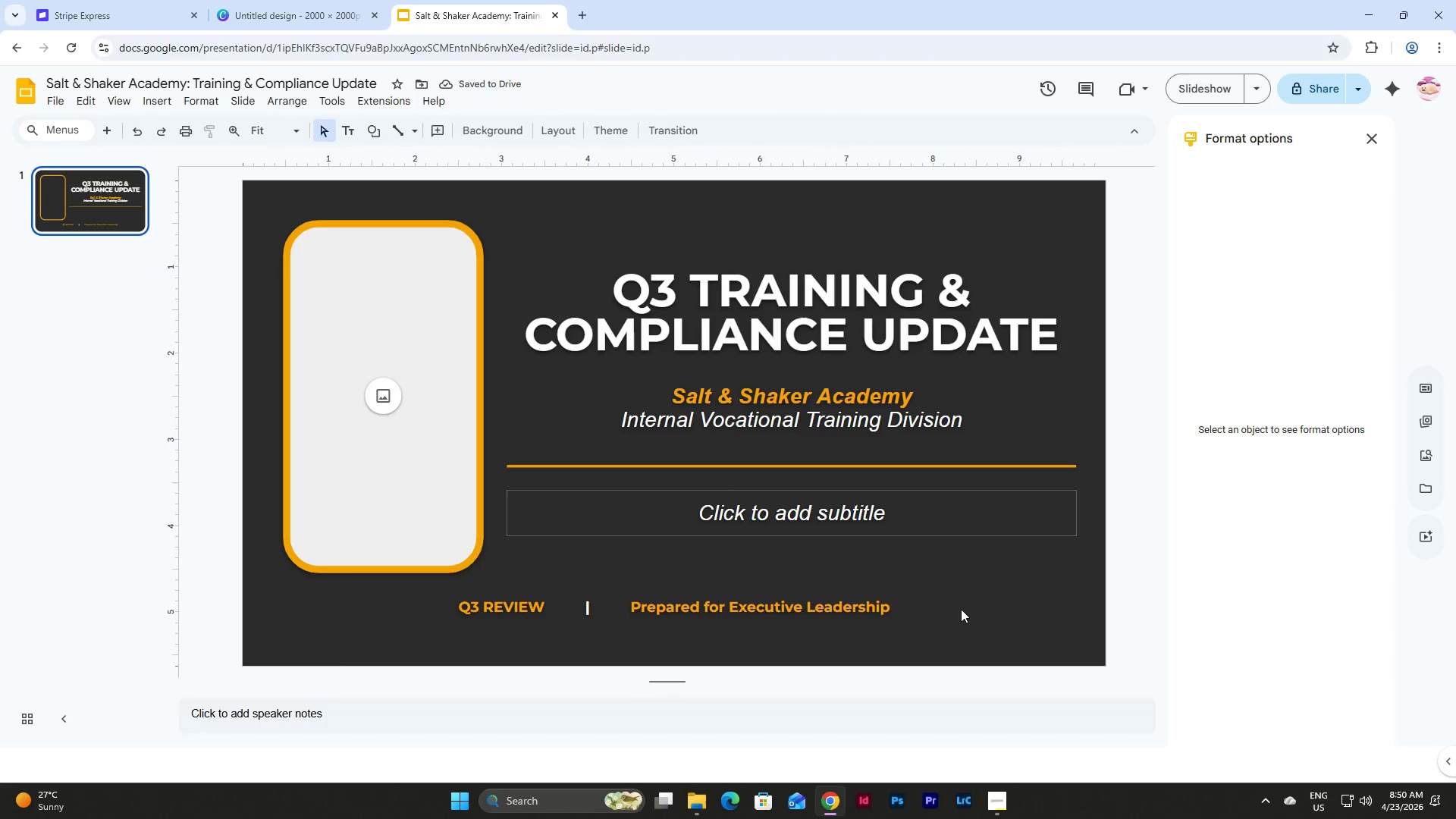 
left_click([997, 800])